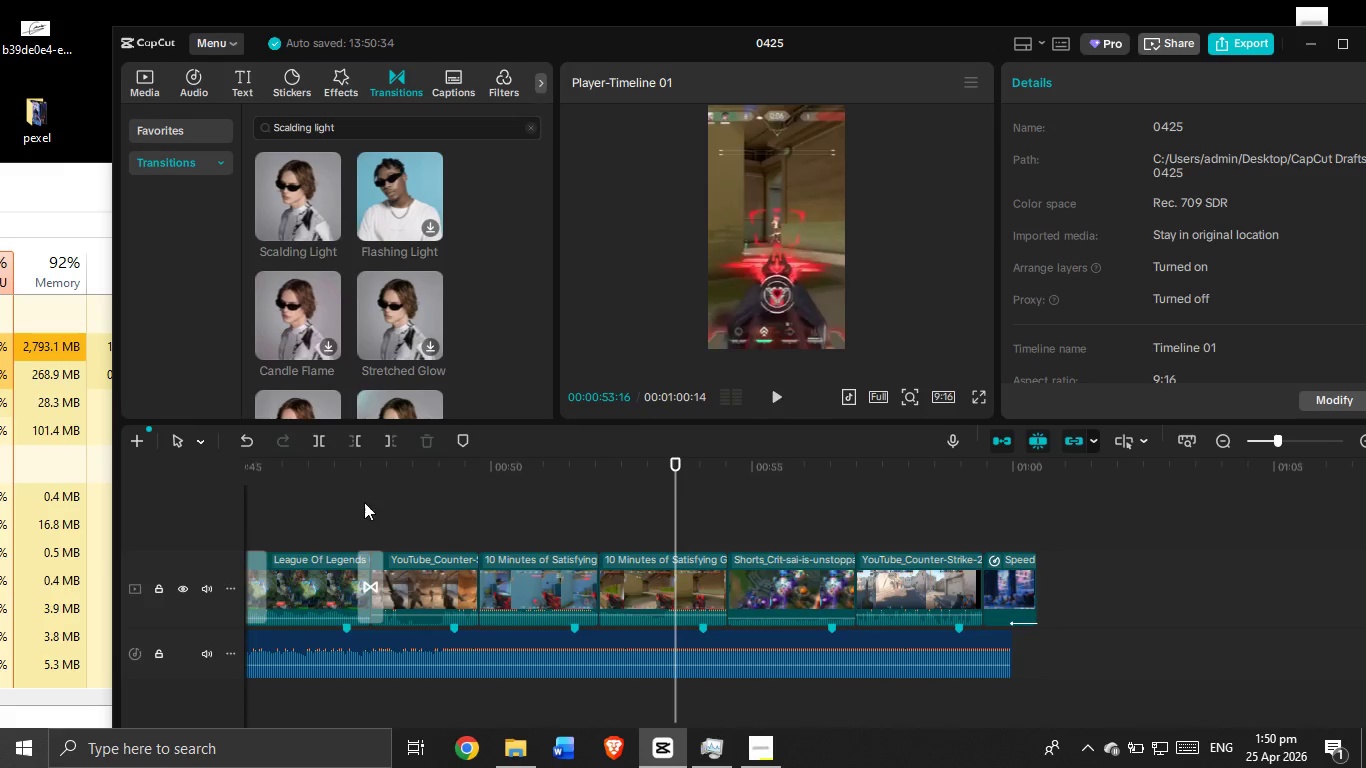 
left_click([361, 502])
 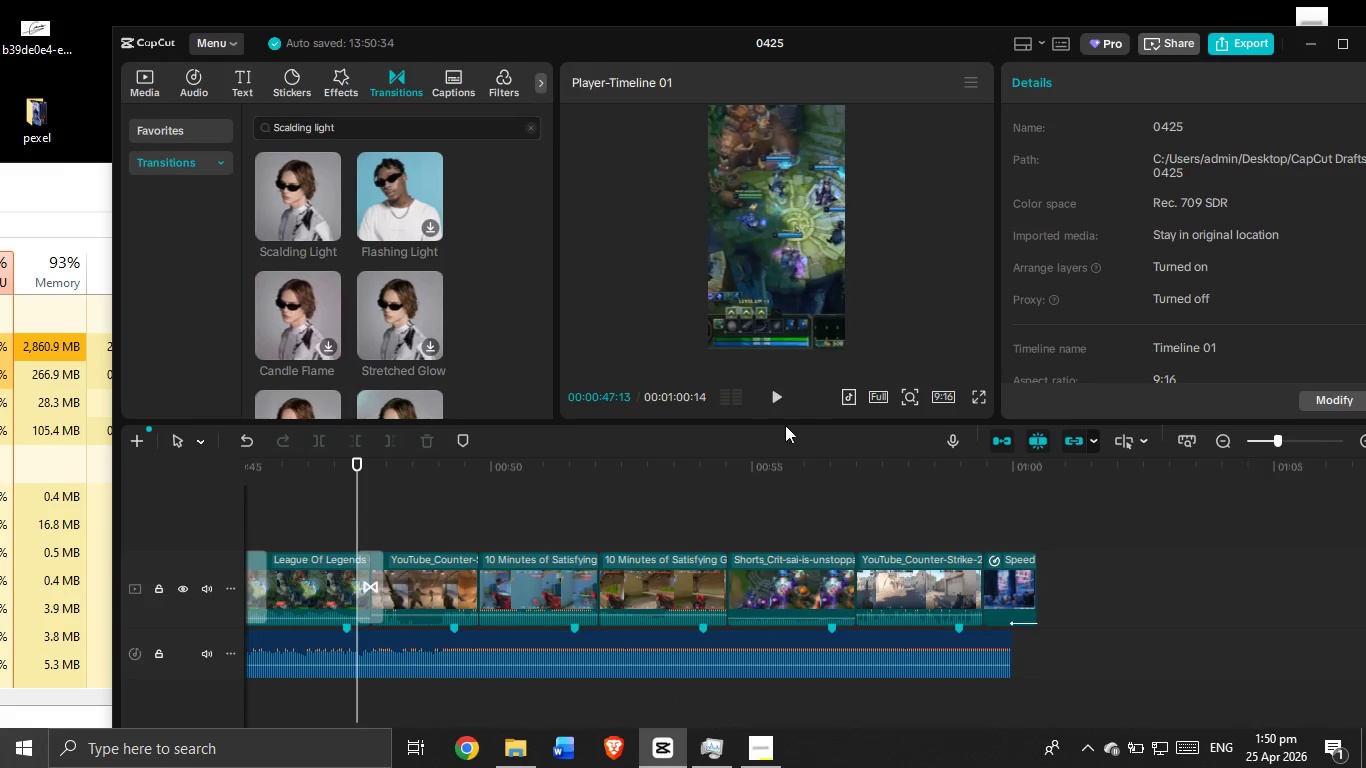 
left_click([775, 404])
 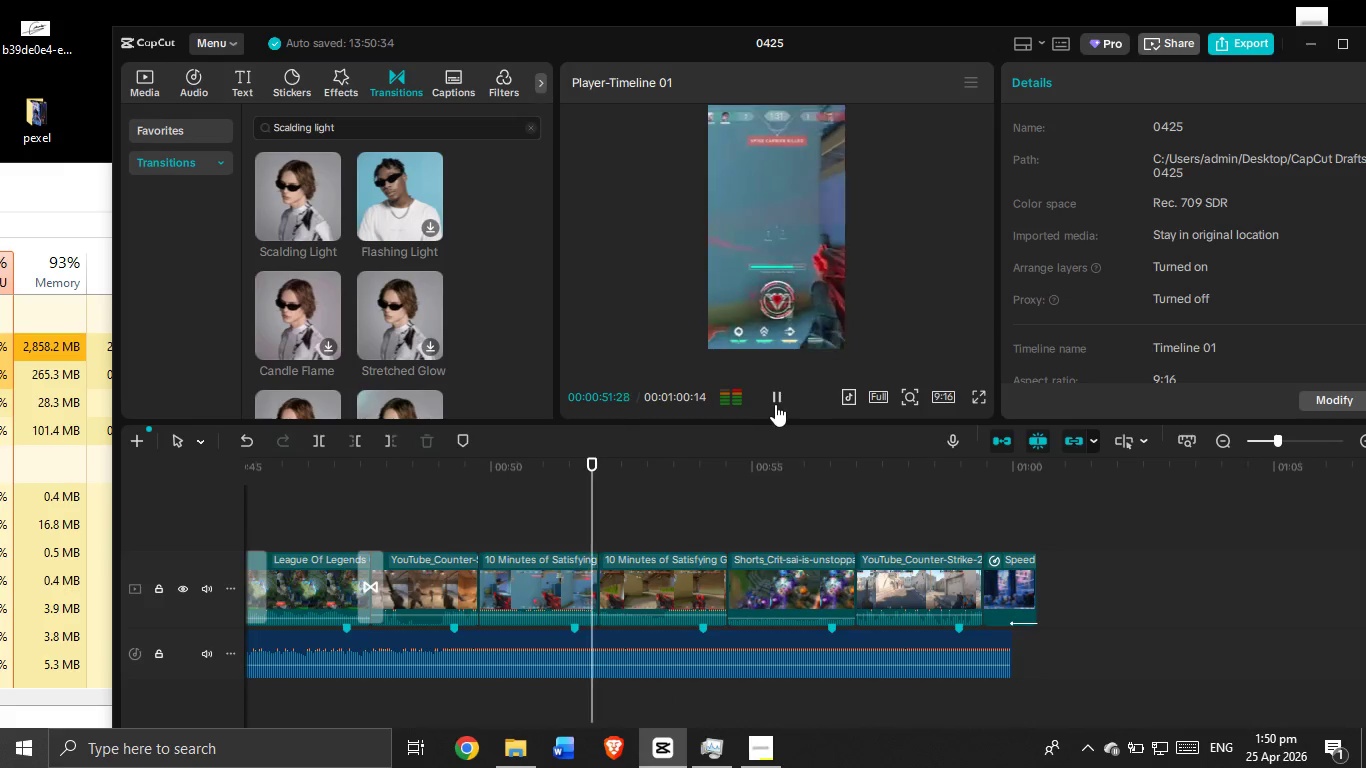 
wait(6.25)
 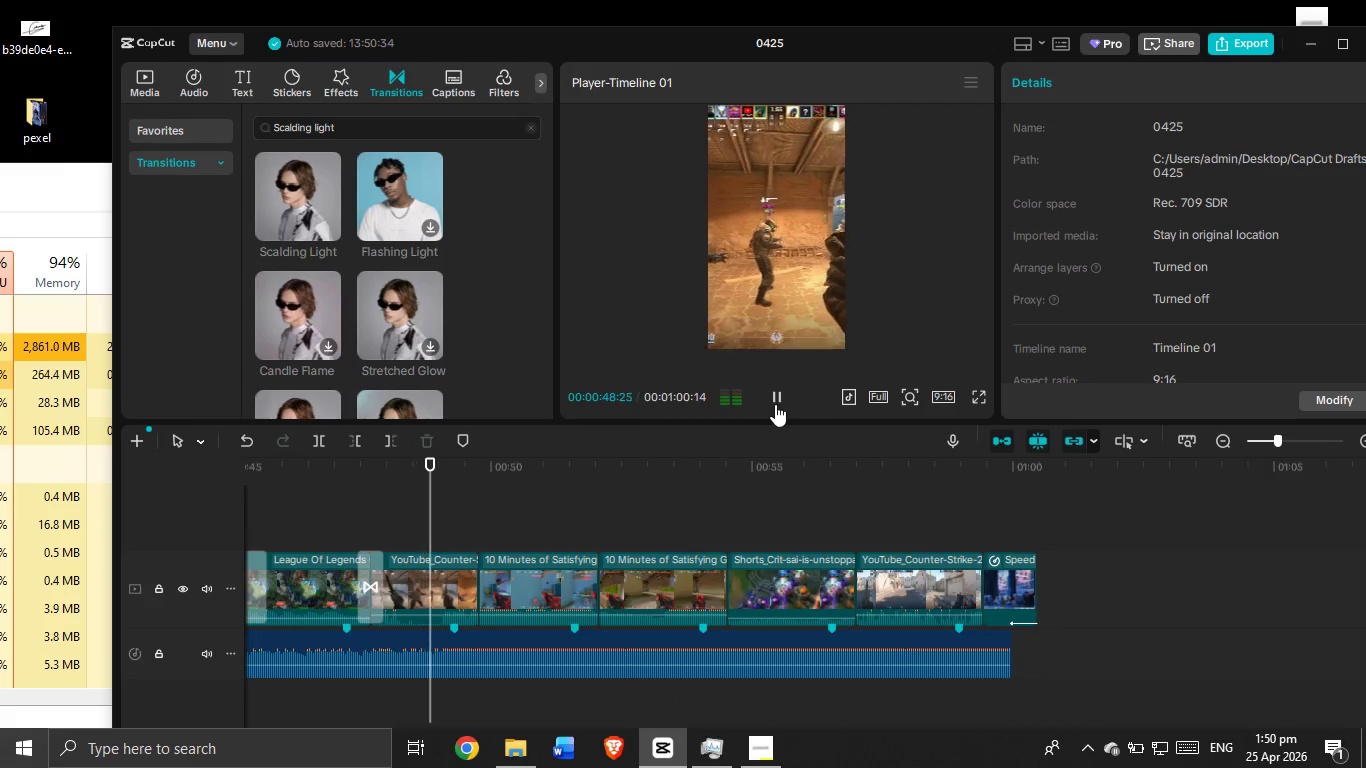 
left_click([775, 404])
 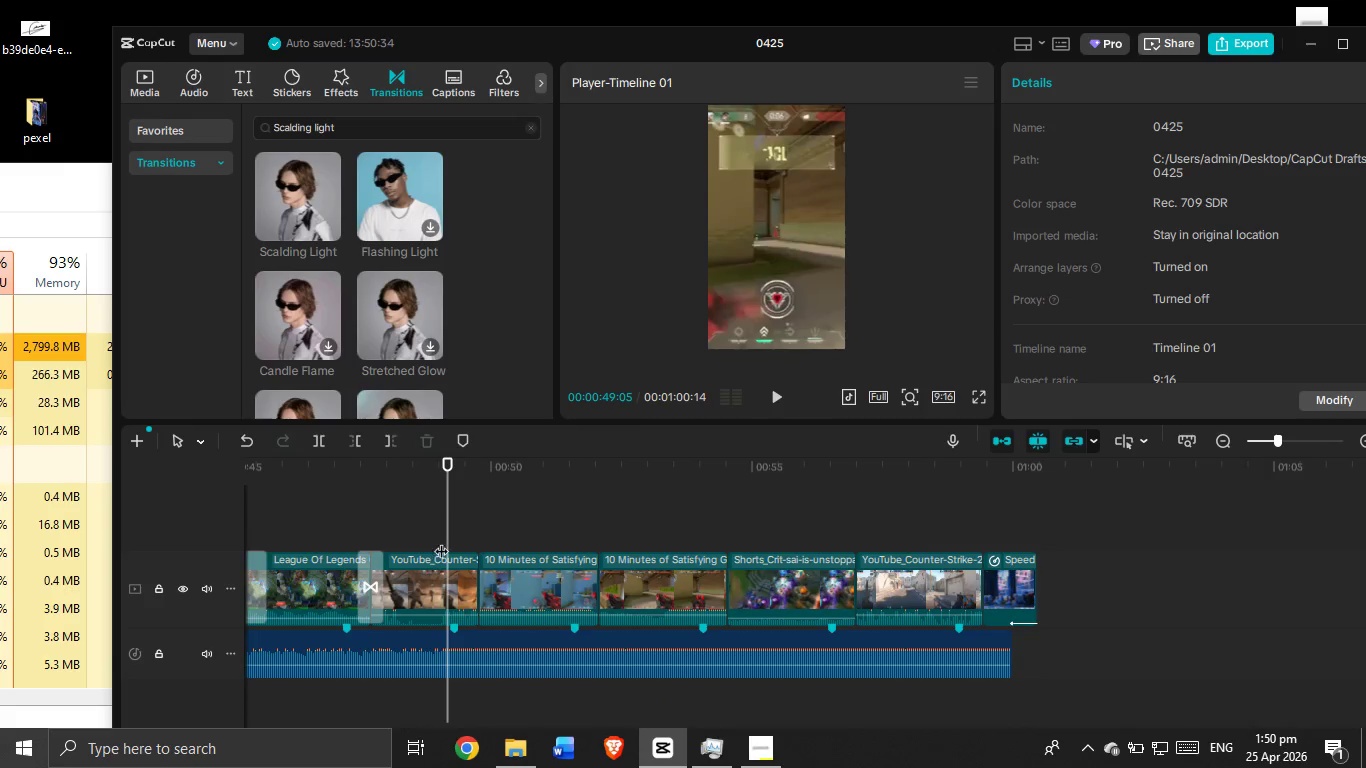 
double_click([435, 559])
 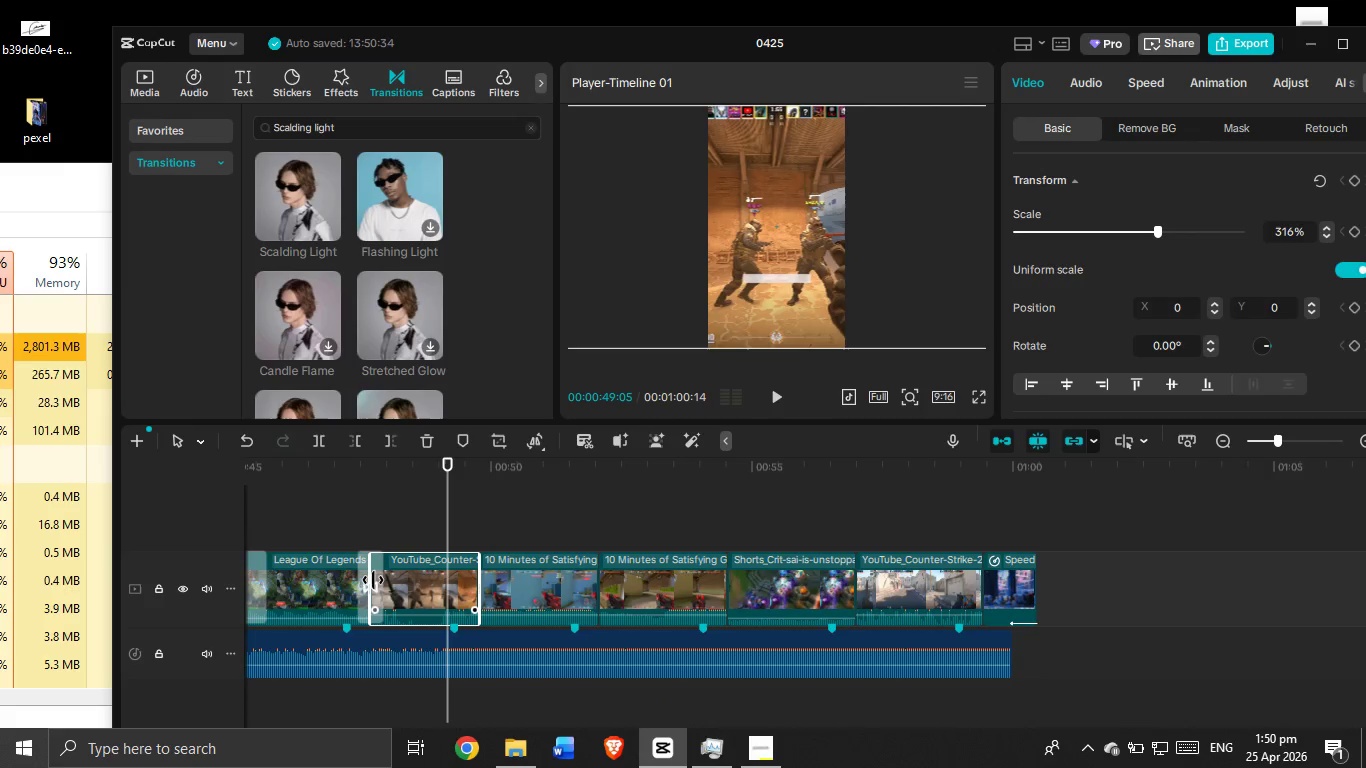 
left_click_drag(start_coordinate=[370, 577], to_coordinate=[394, 588])
 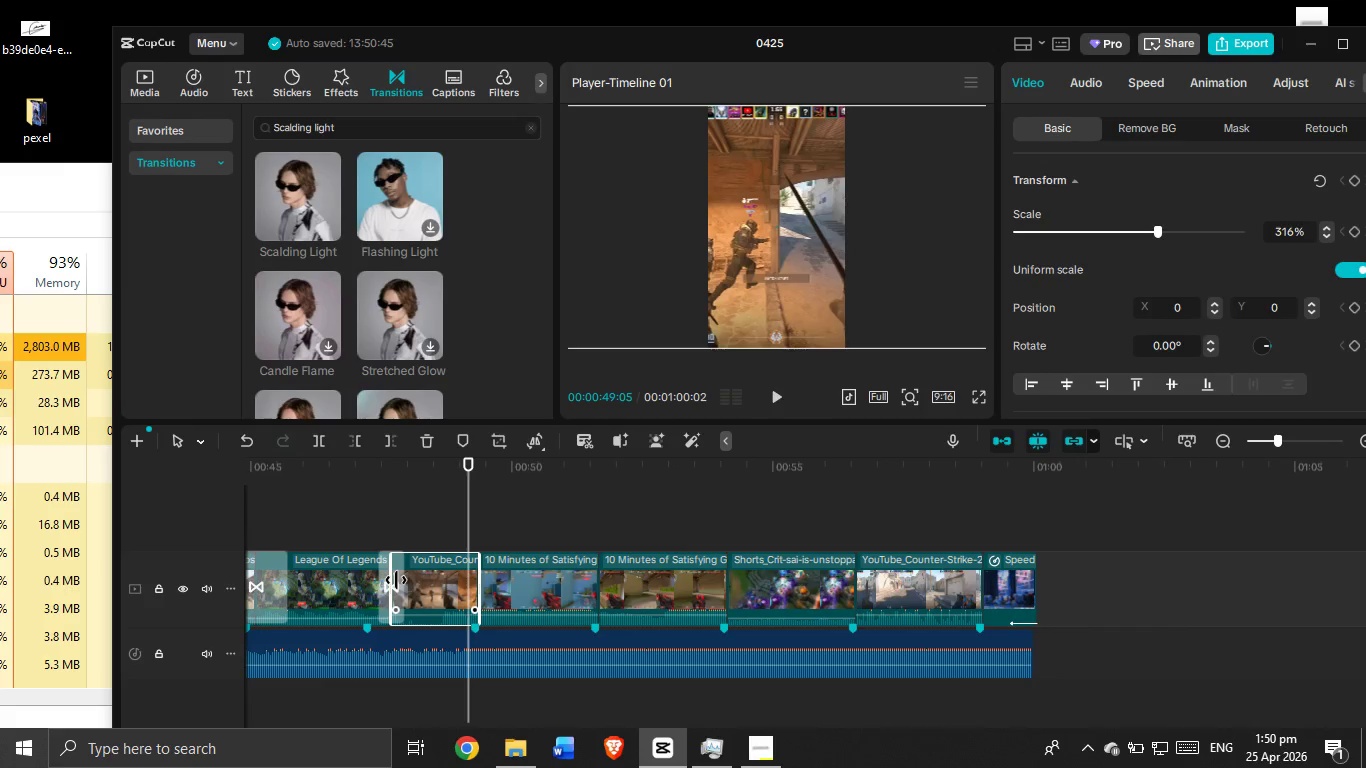 
left_click_drag(start_coordinate=[392, 579], to_coordinate=[397, 582])
 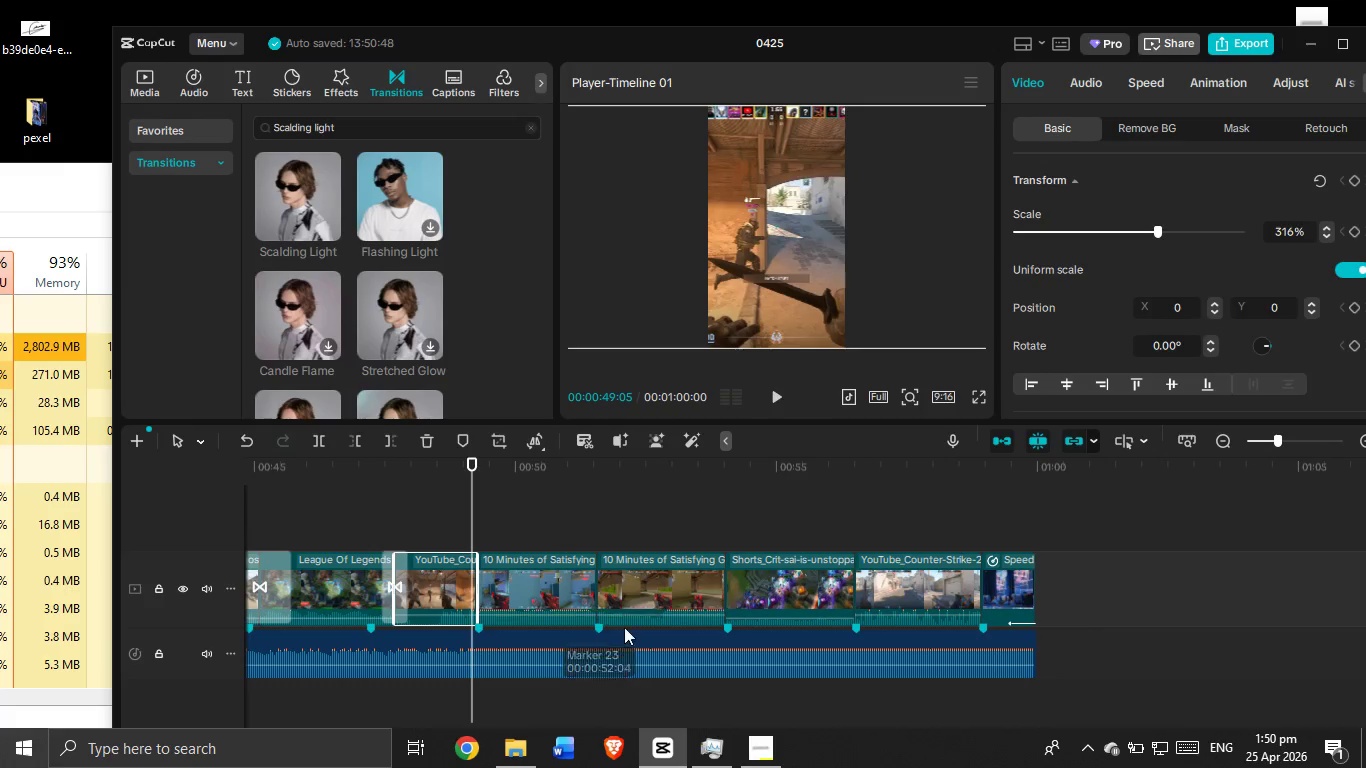 
left_click([581, 598])
 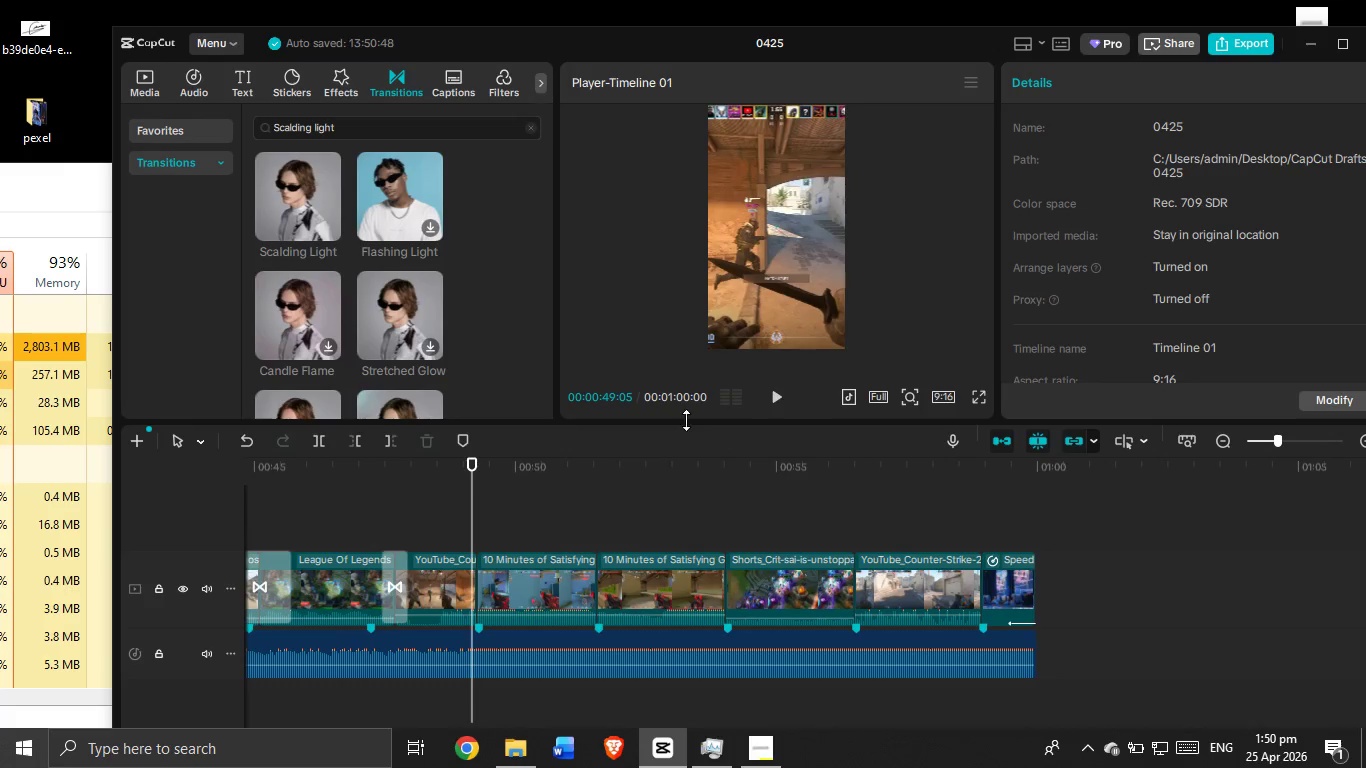 
left_click([369, 508])
 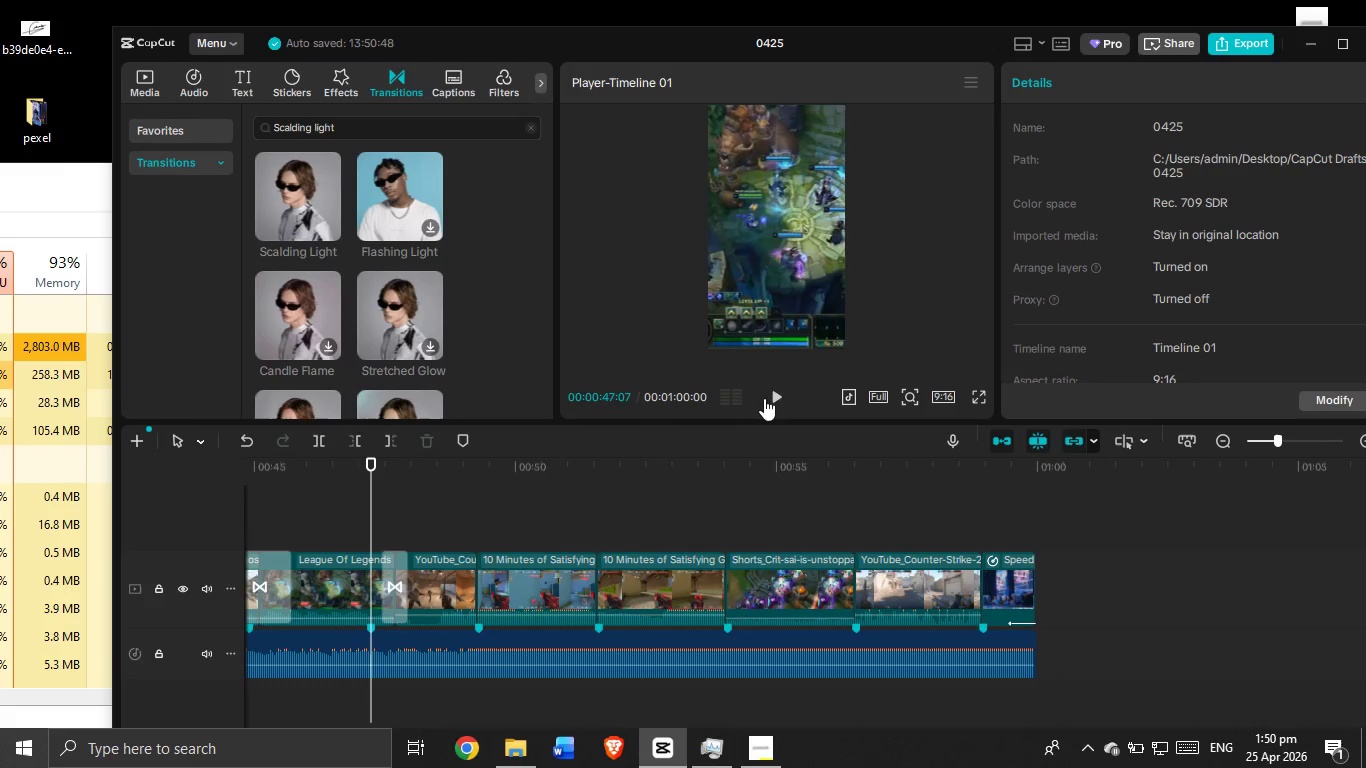 
left_click([774, 392])
 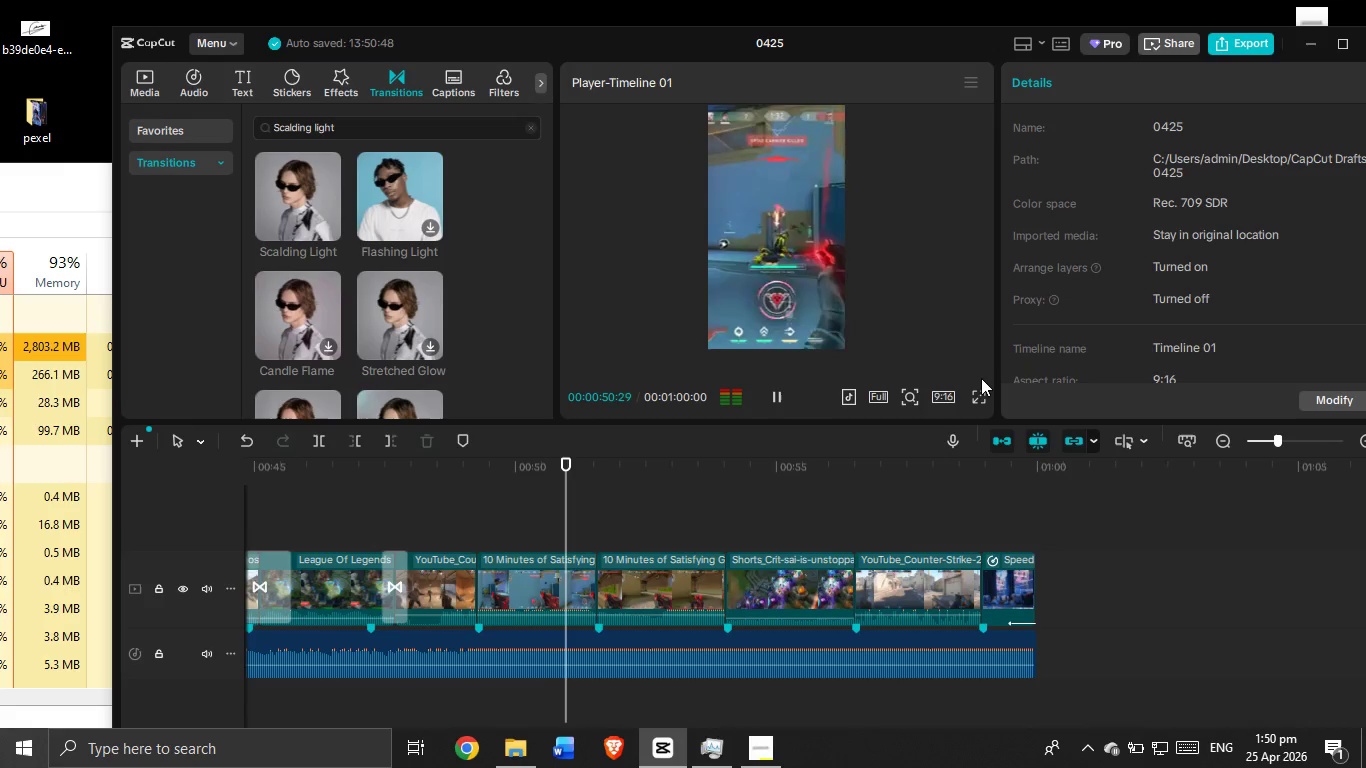 
wait(5.2)
 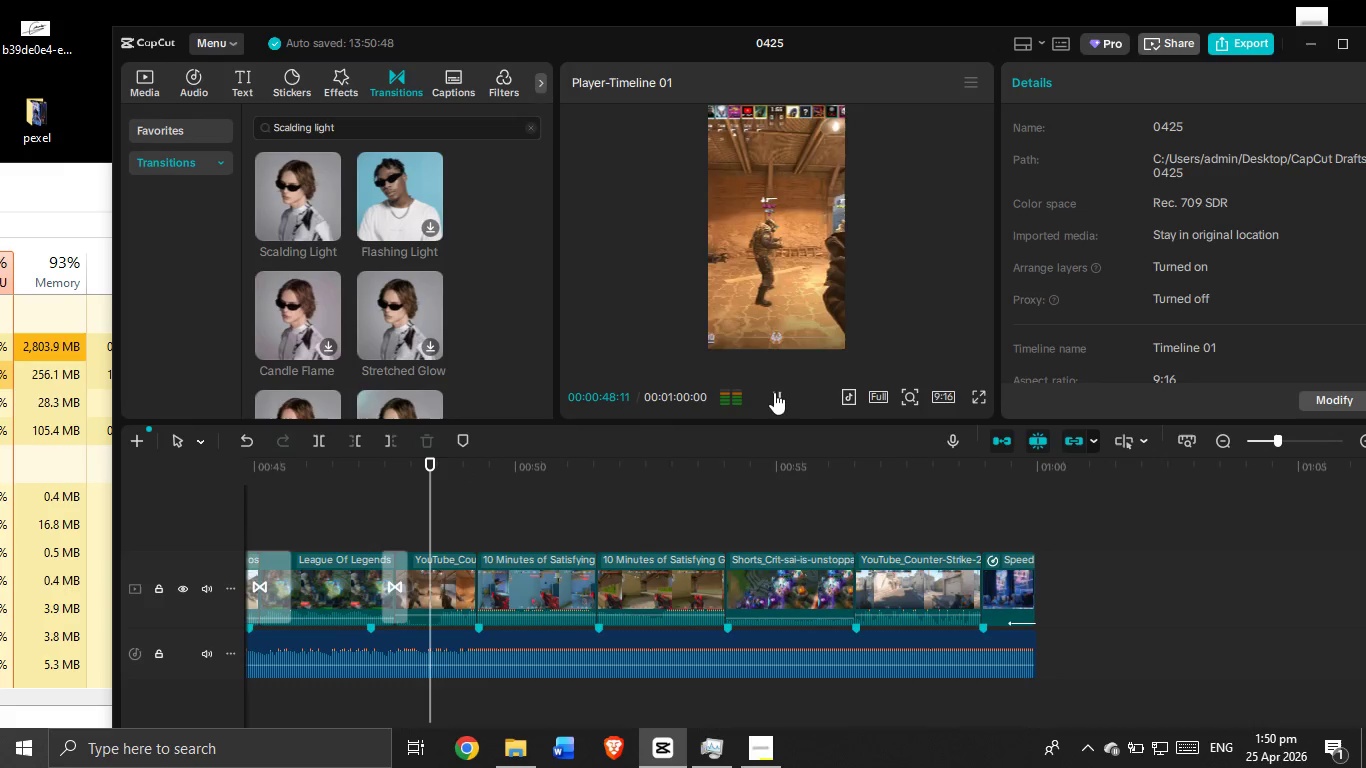 
left_click([976, 397])
 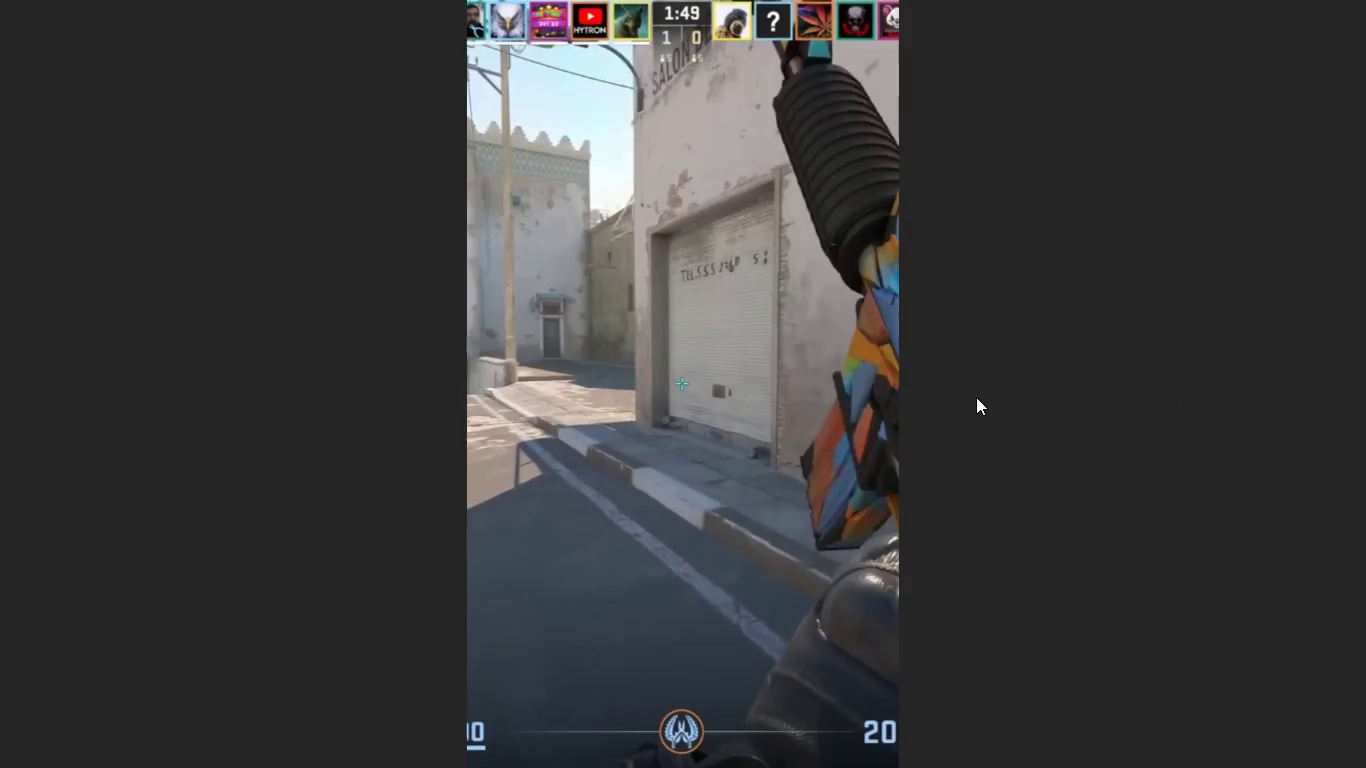 
wait(7.34)
 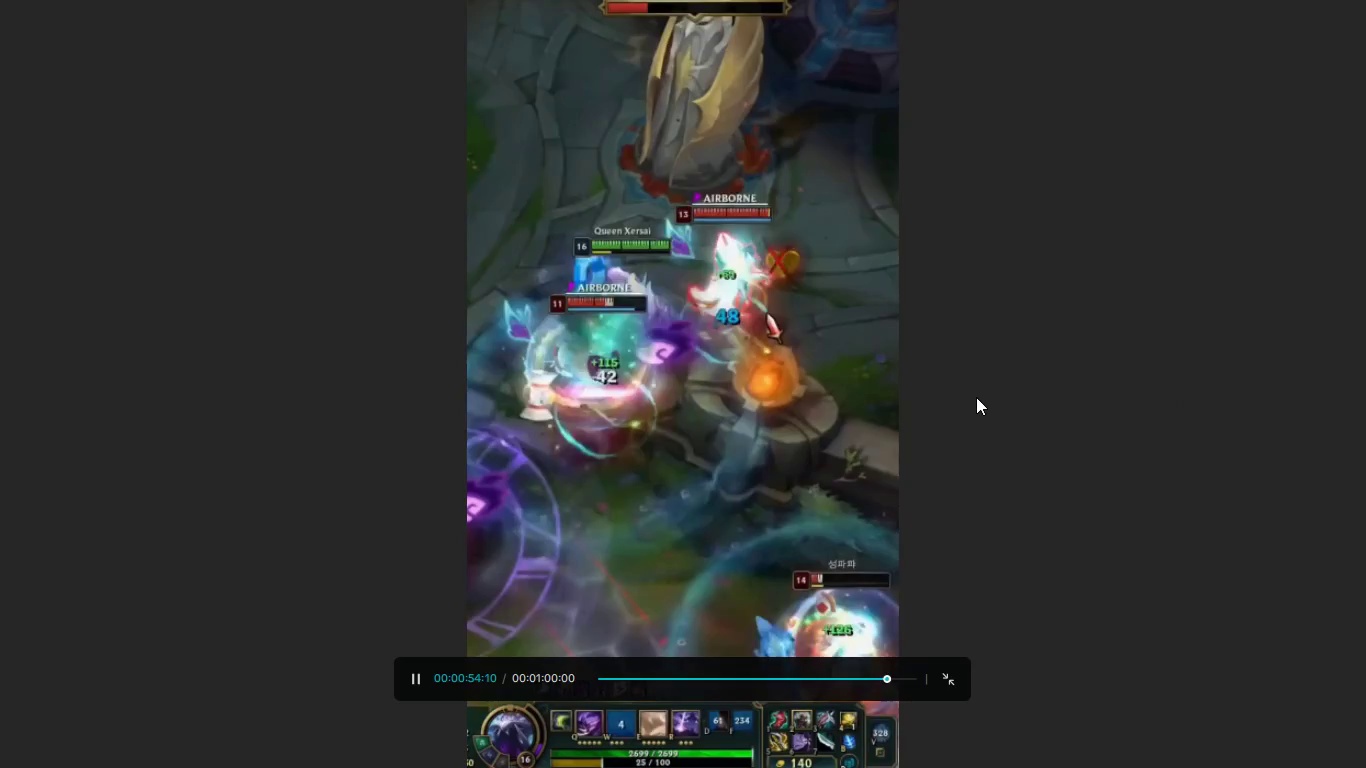 
key(Escape)
 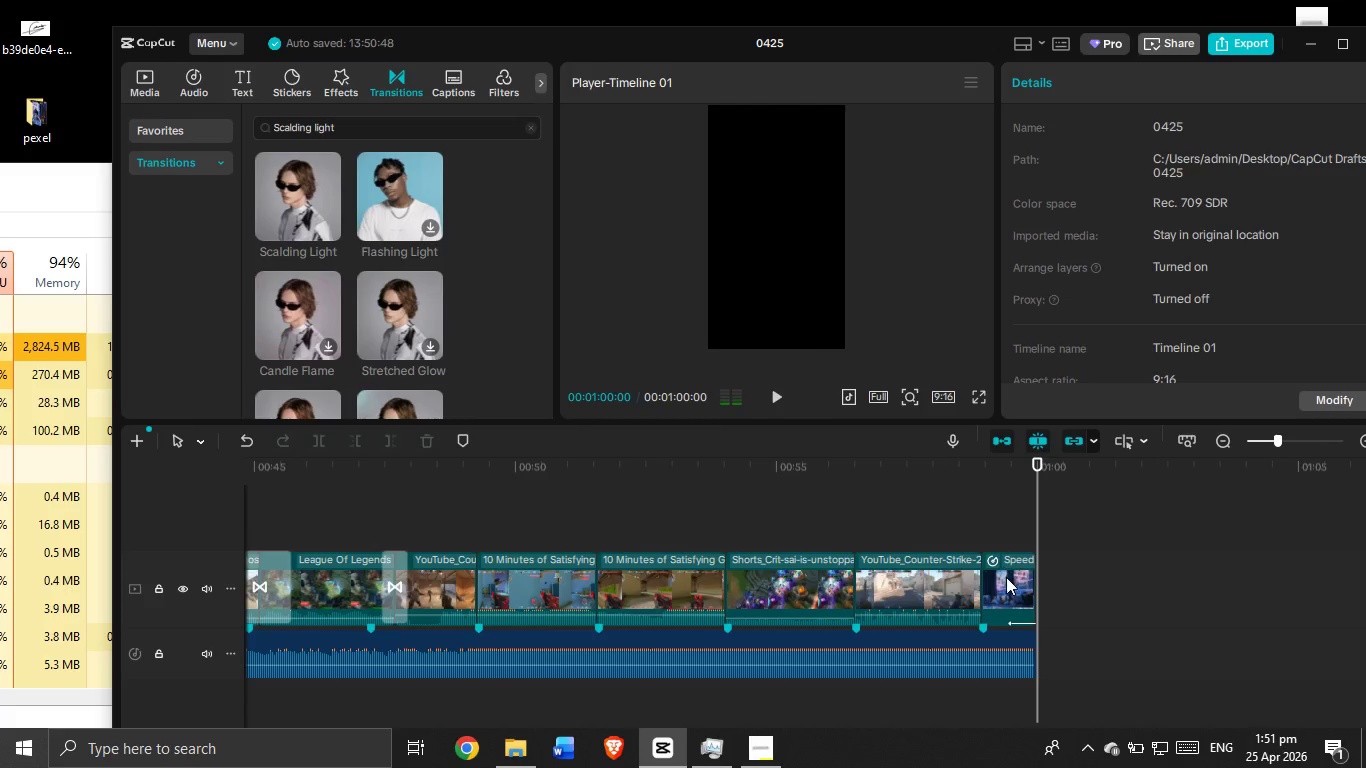 
left_click([435, 497])
 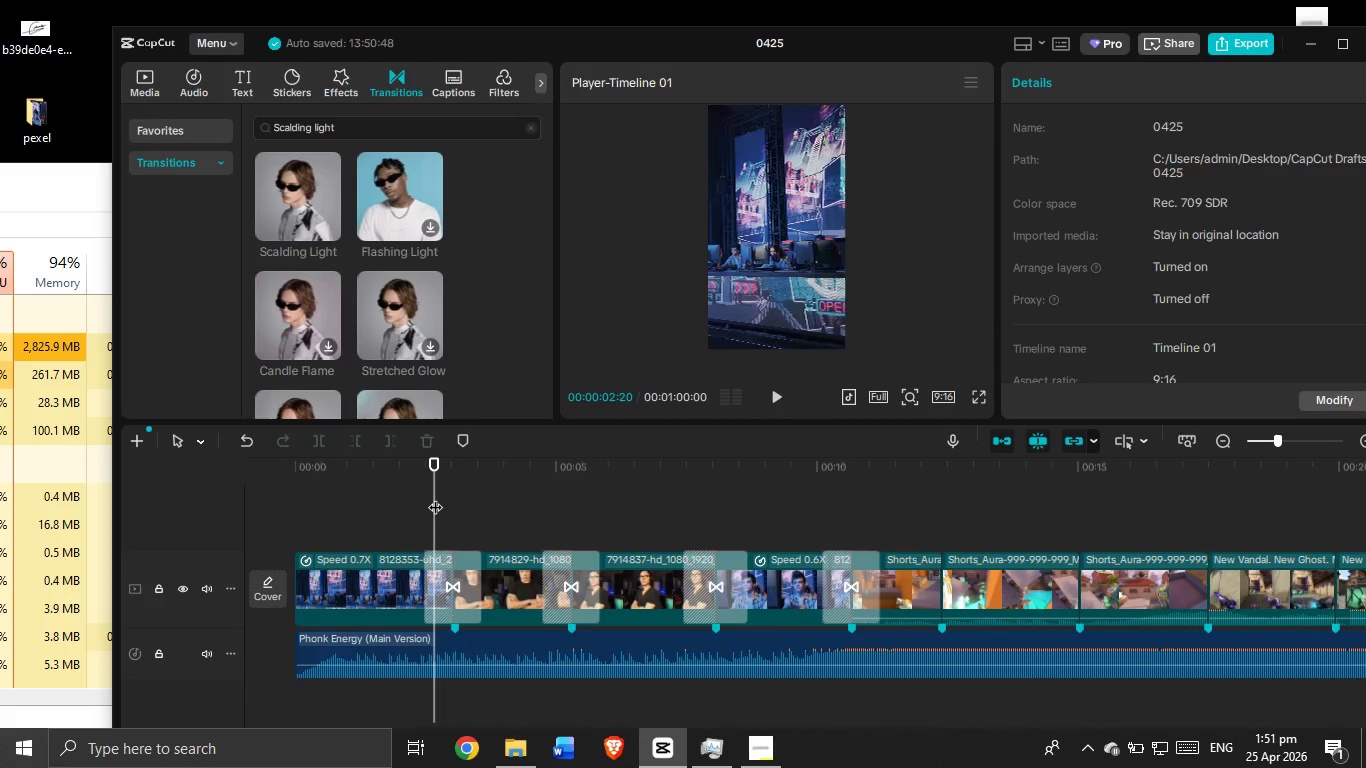 
scroll: coordinate [474, 482], scroll_direction: up, amount: 50.0
 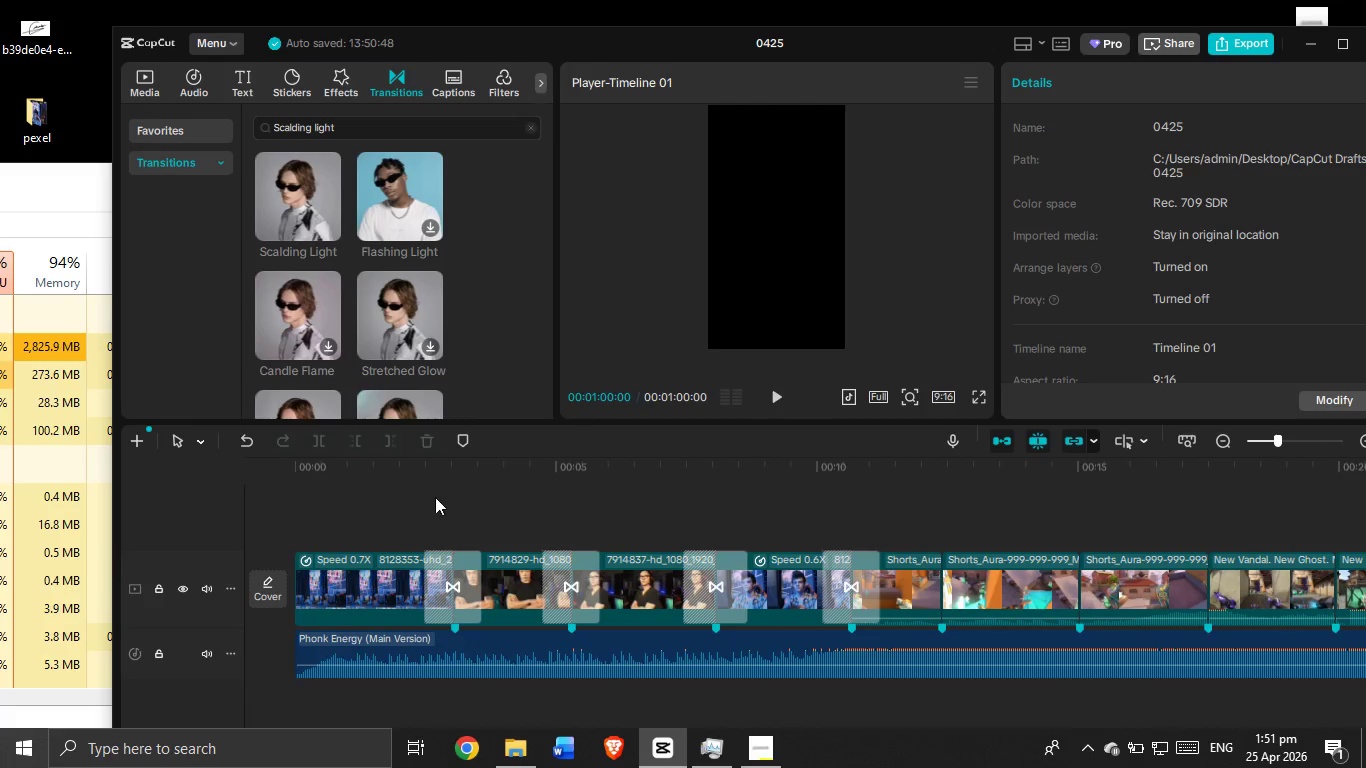 
left_click_drag(start_coordinate=[435, 497], to_coordinate=[198, 469])
 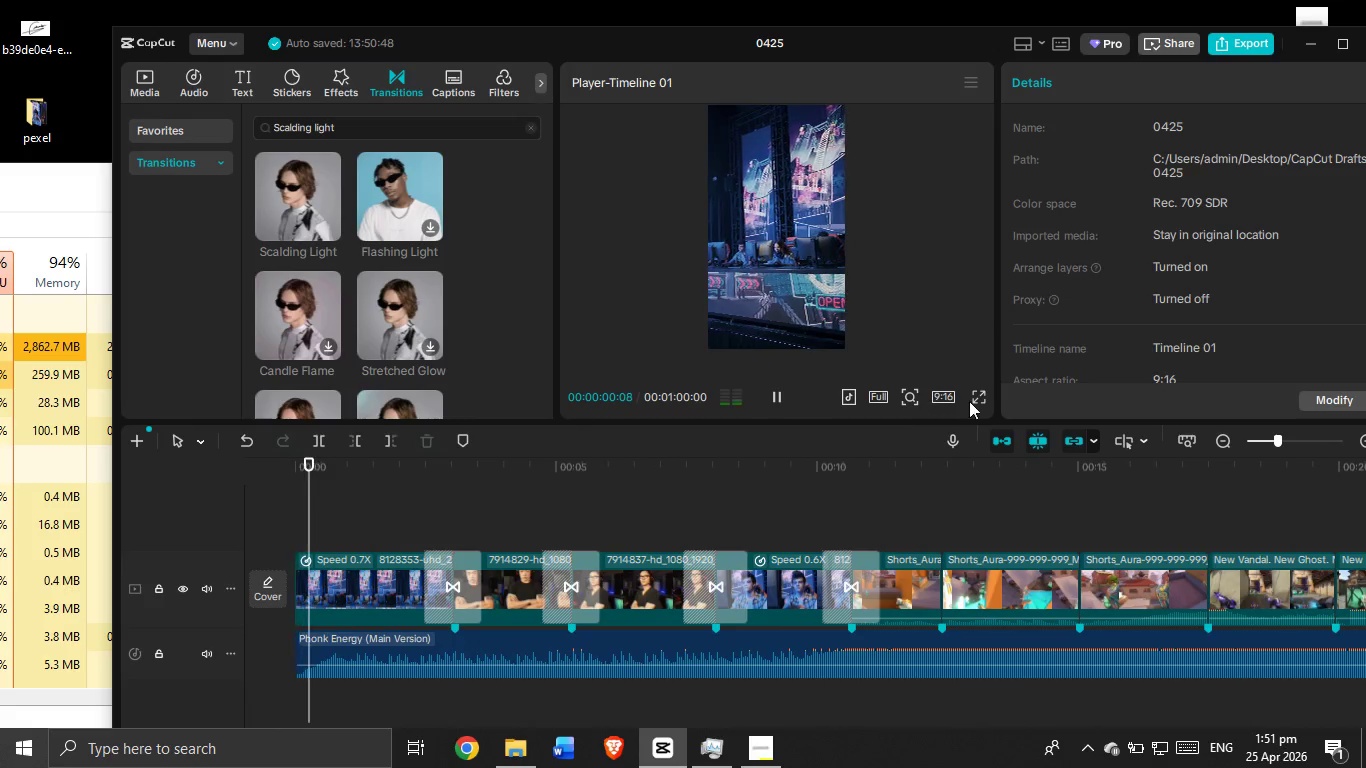 
left_click([983, 401])
 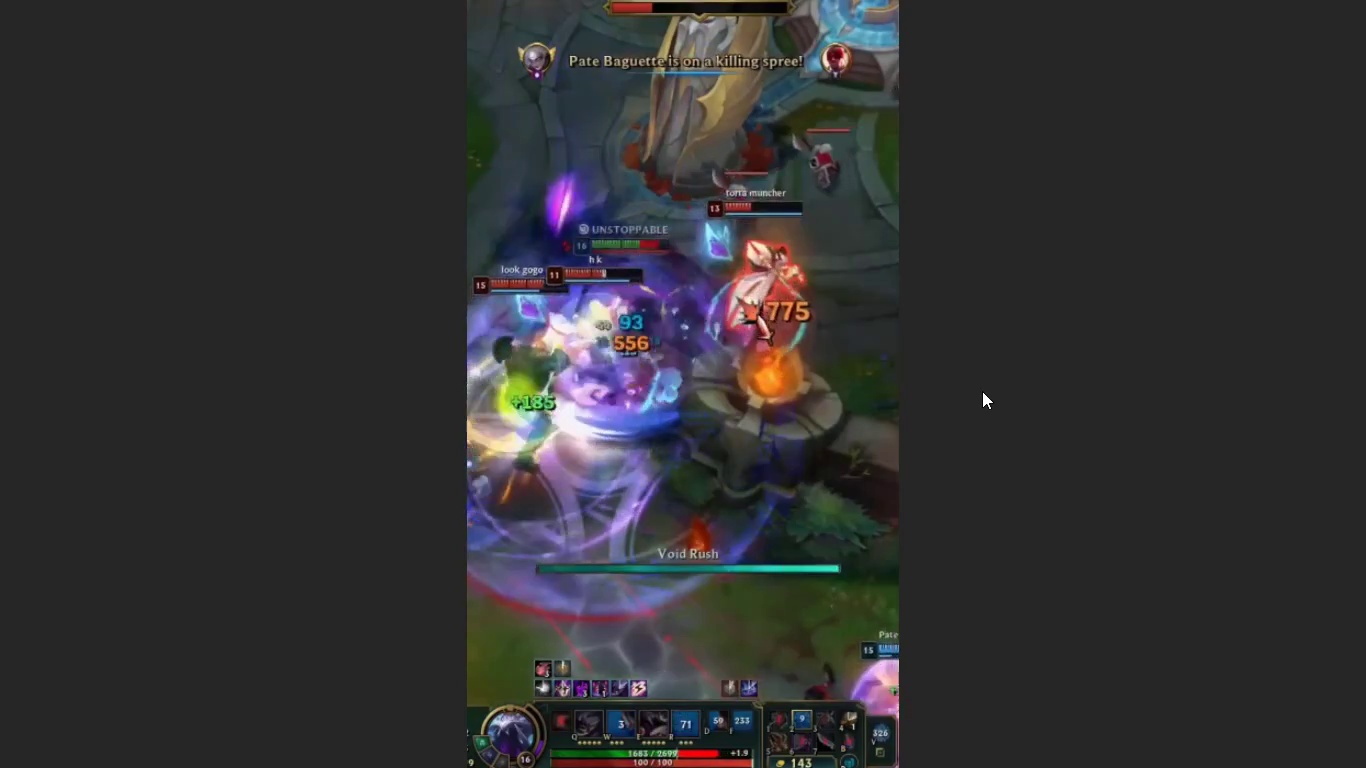 
wait(60.42)
 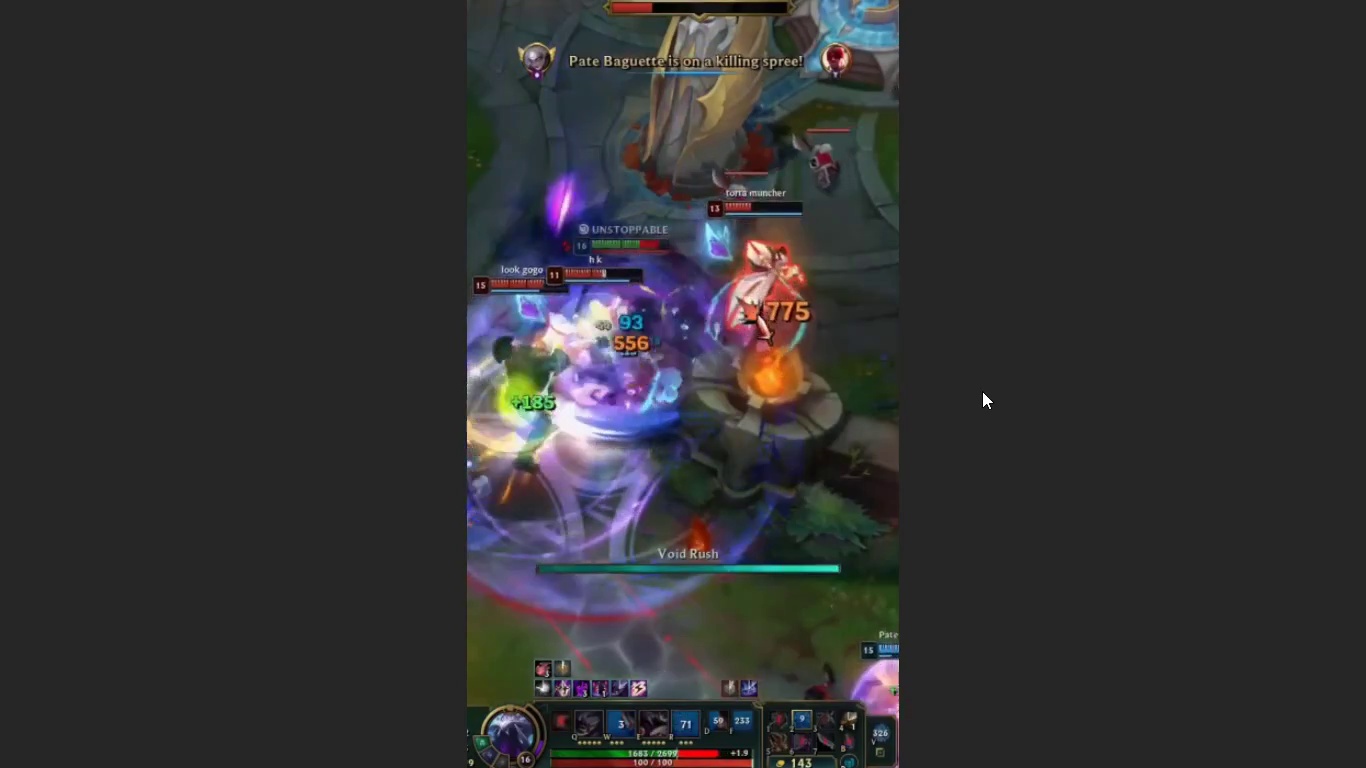 
key(Escape)
 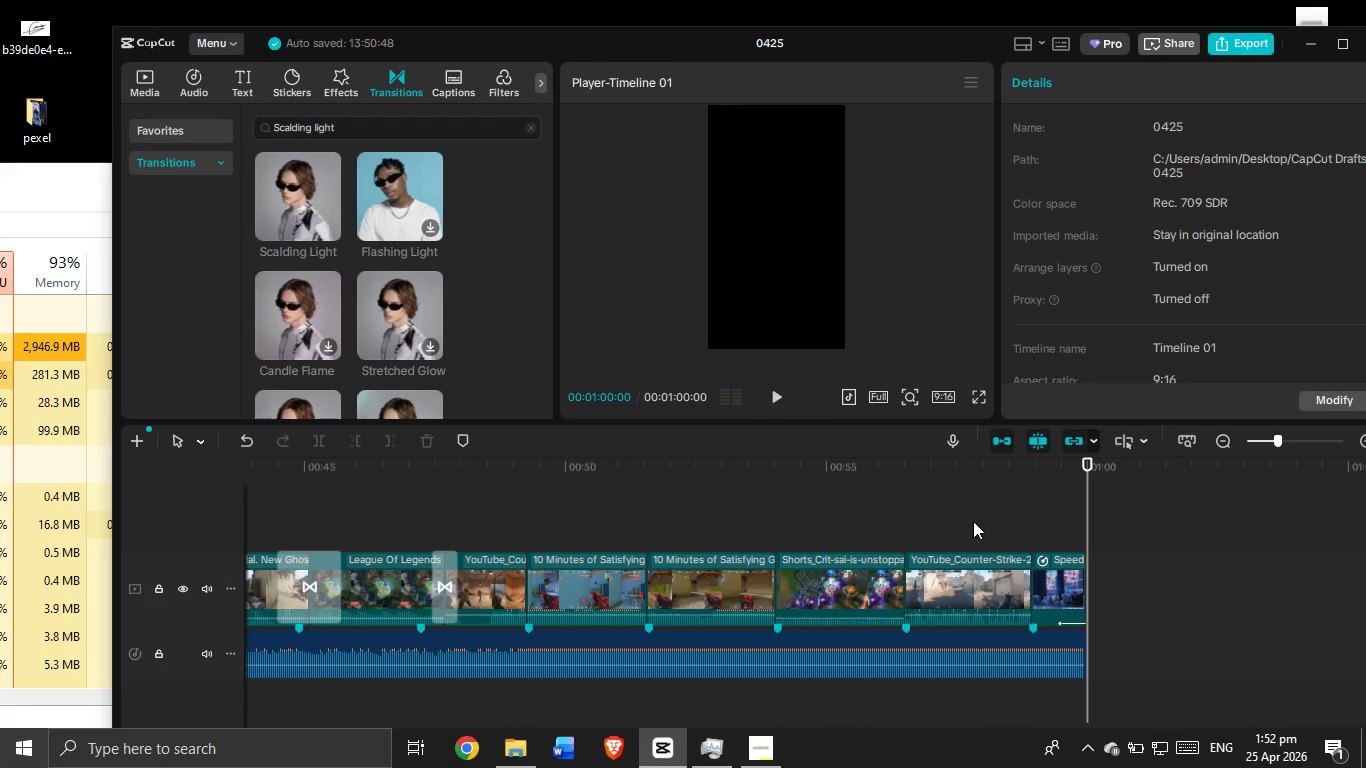 
scroll: coordinate [515, 487], scroll_direction: up, amount: 44.0
 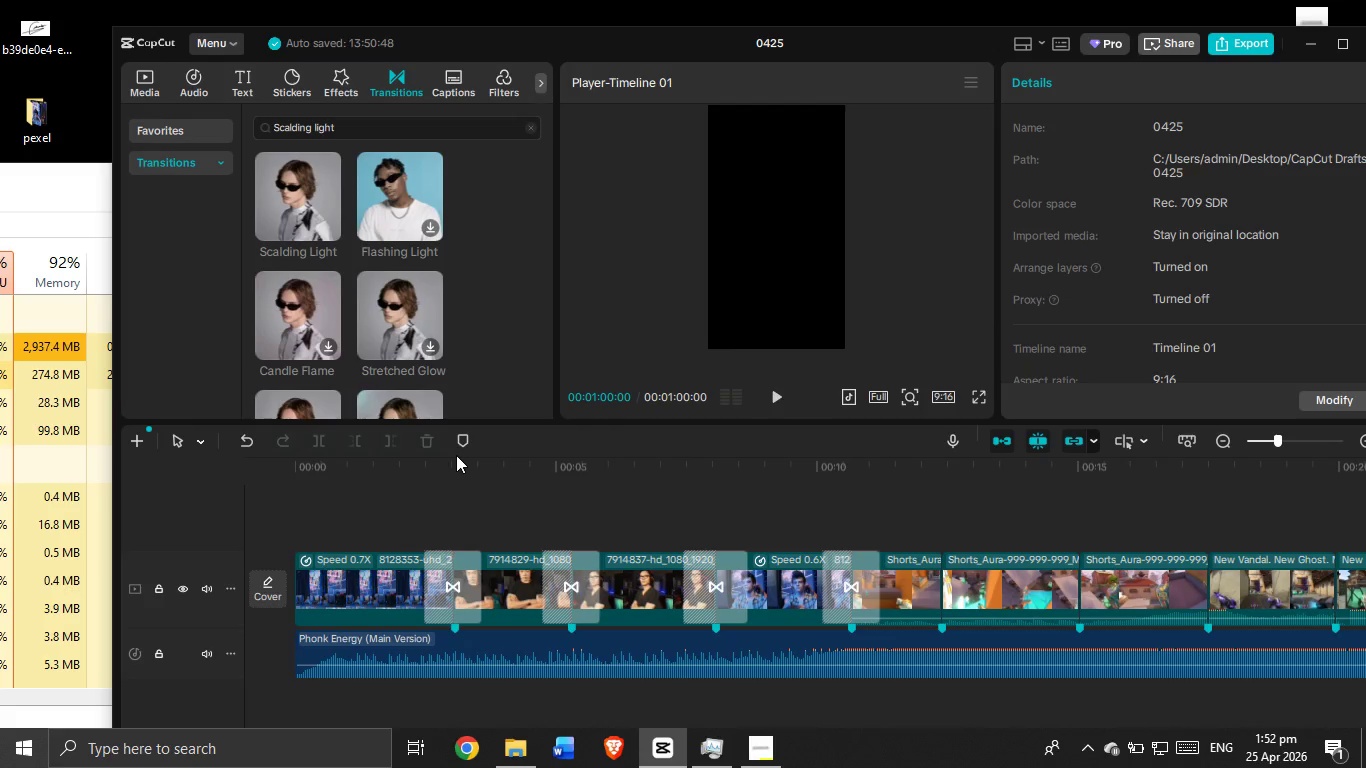 
wait(15.28)
 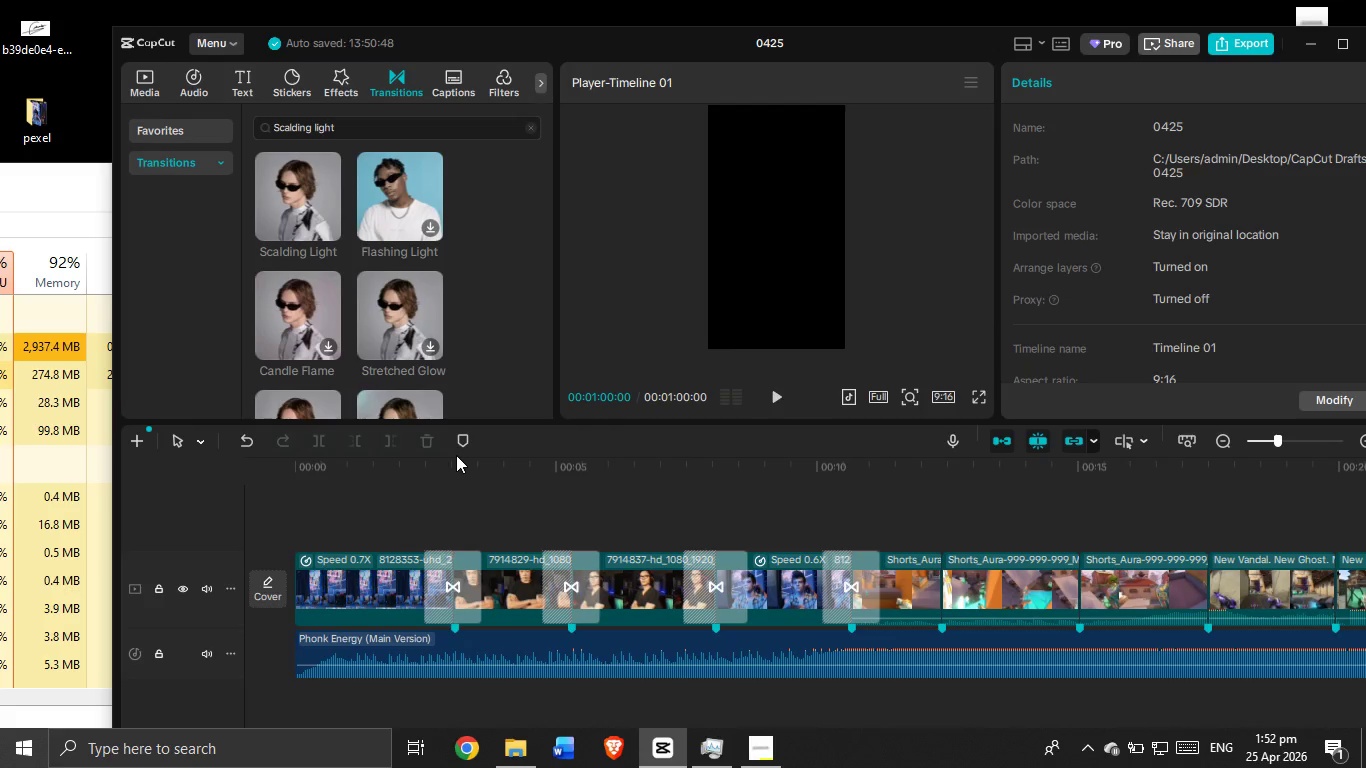 
left_click([442, 497])
 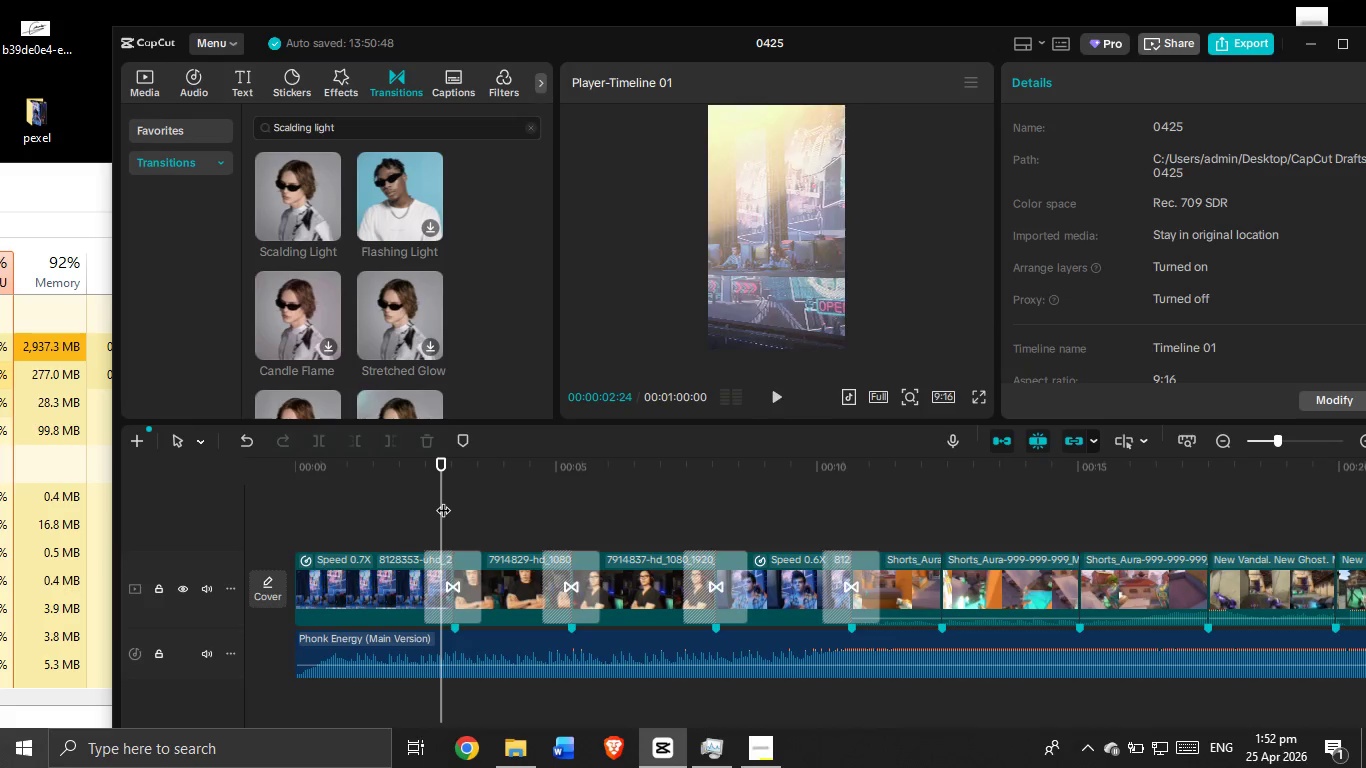 
left_click_drag(start_coordinate=[443, 500], to_coordinate=[249, 513])
 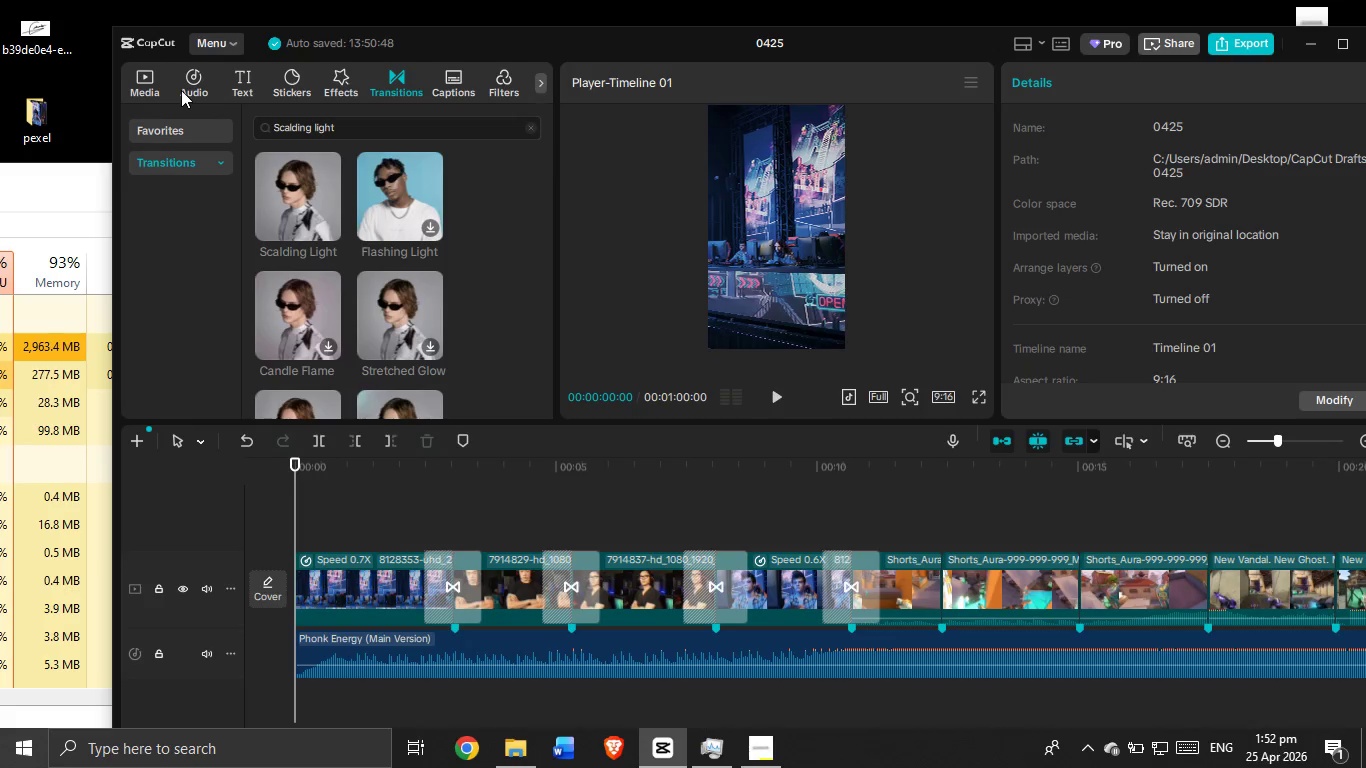 
left_click([241, 77])
 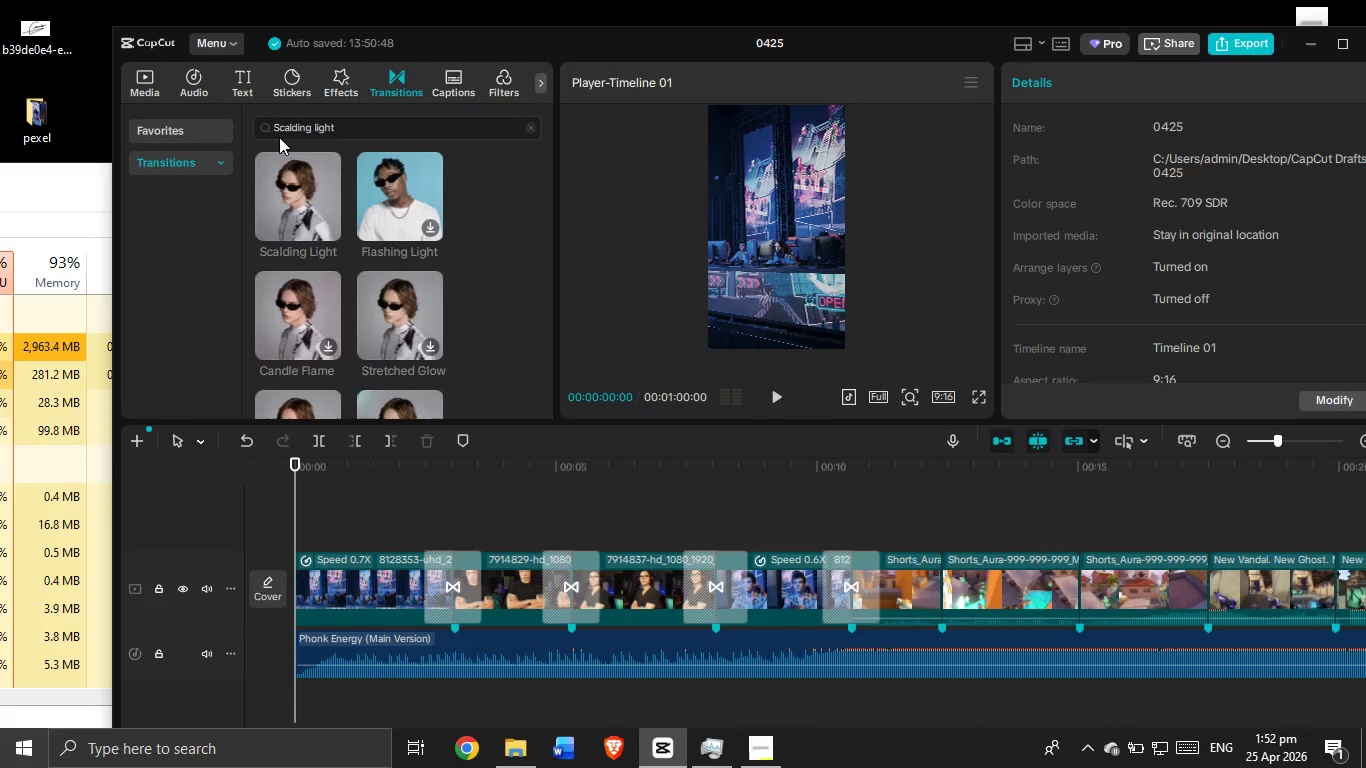 
mouse_move([303, 177])
 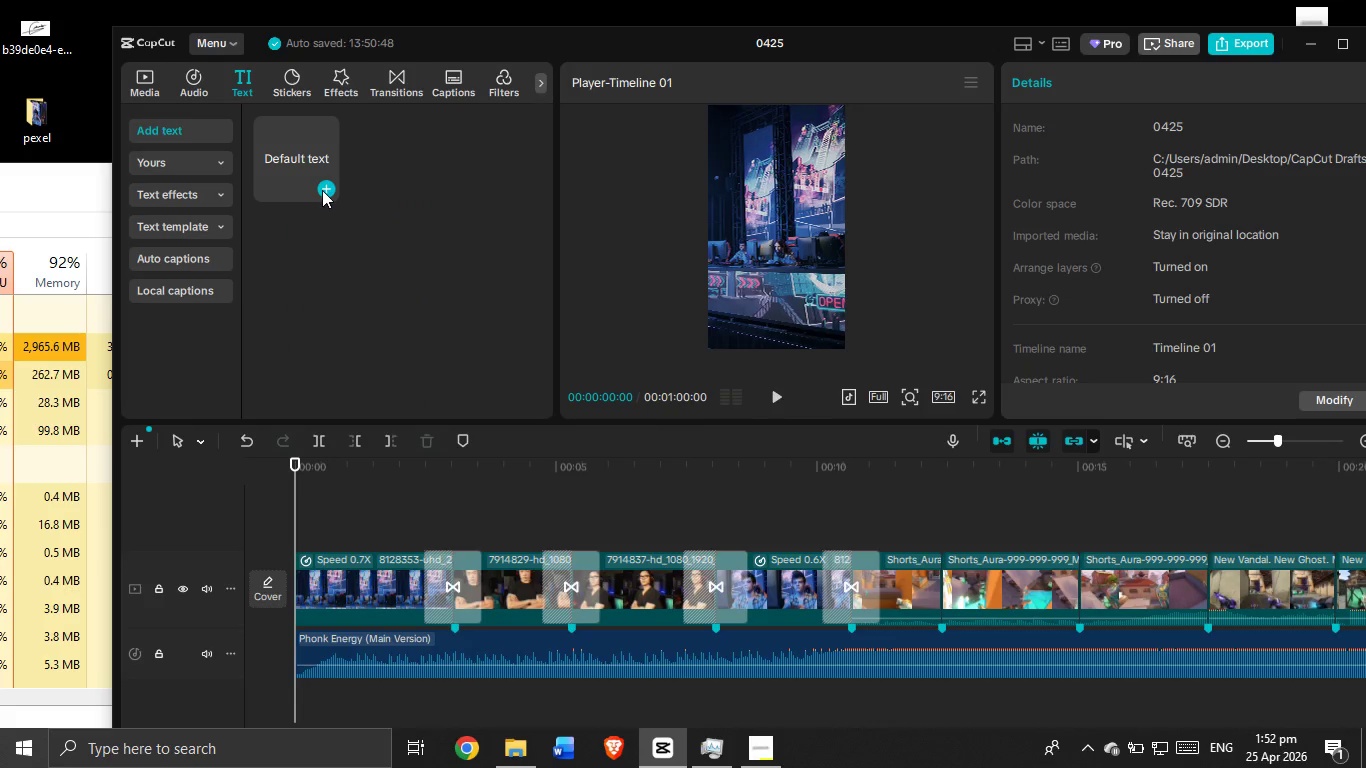 
left_click([322, 190])
 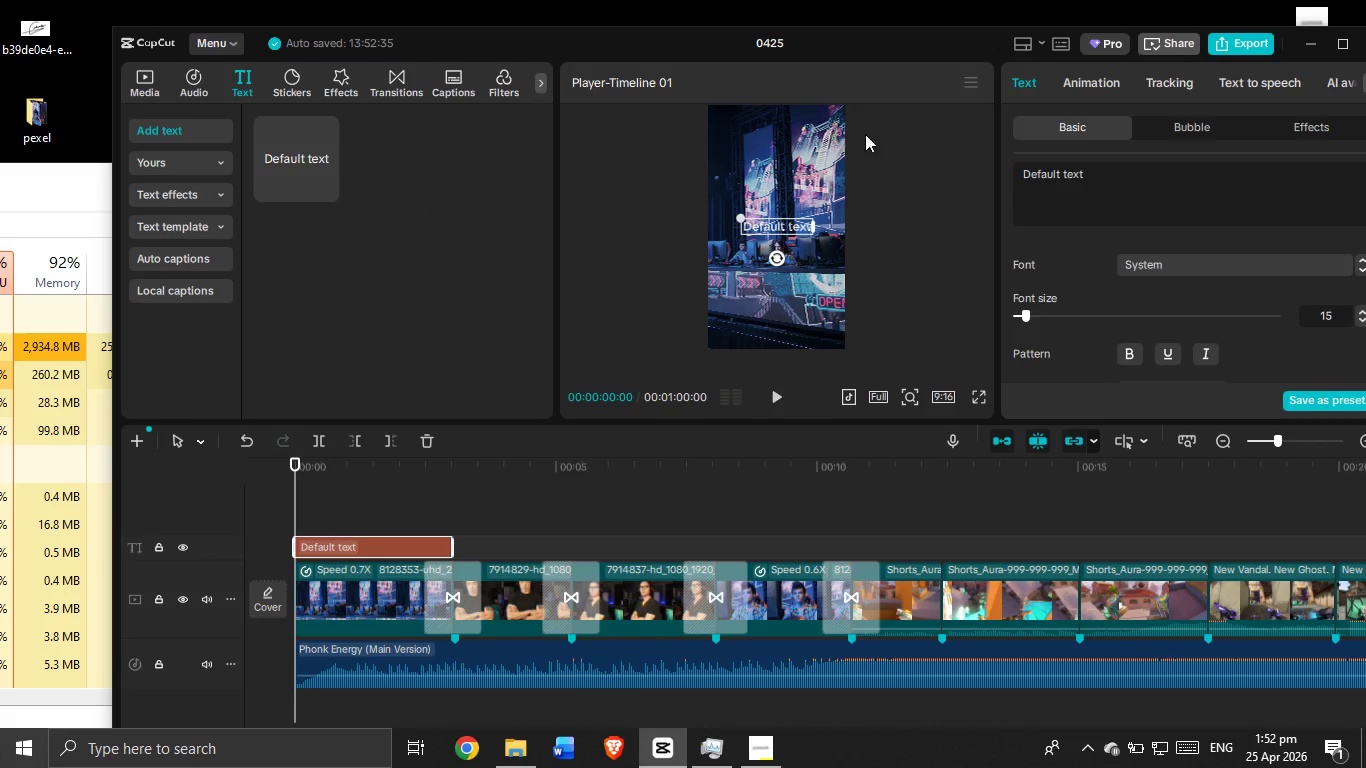 
left_click_drag(start_coordinate=[1106, 160], to_coordinate=[1034, 192])
 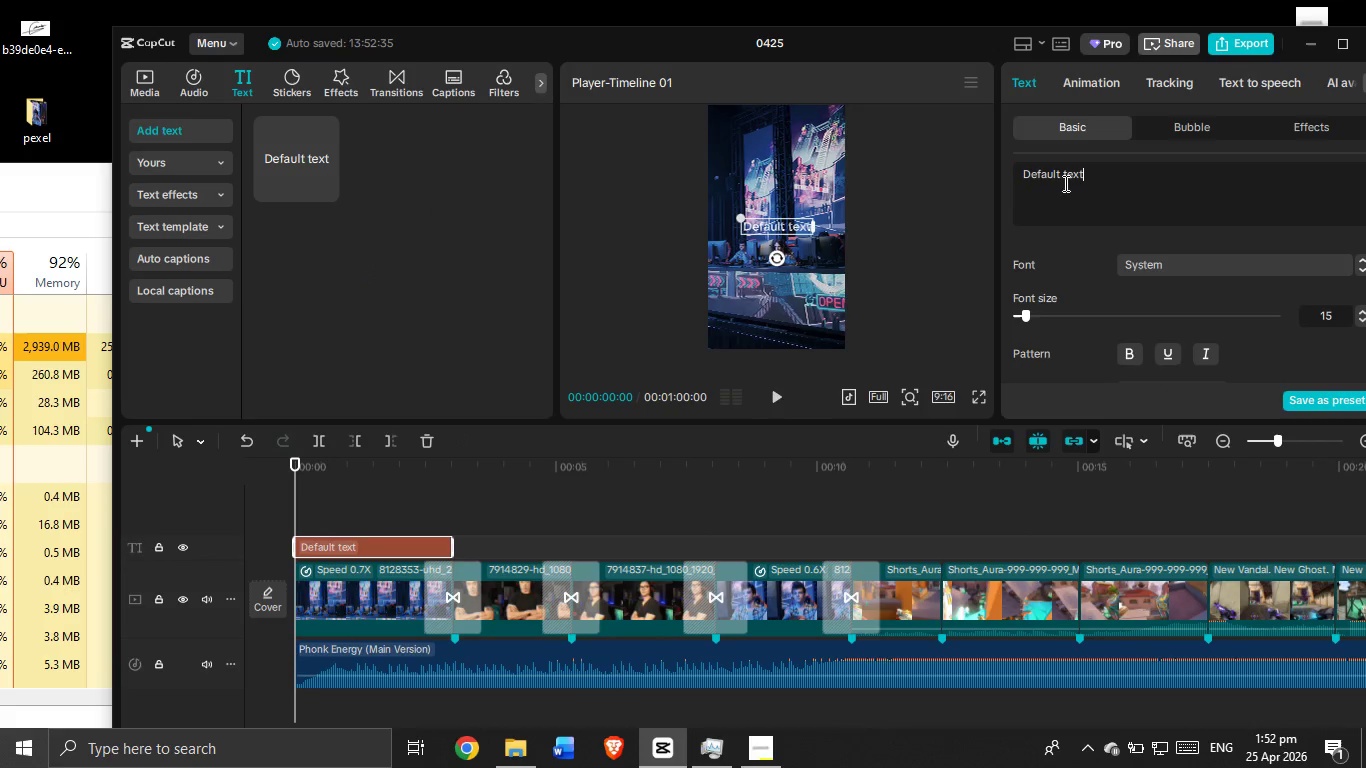 
left_click_drag(start_coordinate=[1090, 182], to_coordinate=[1018, 184])
 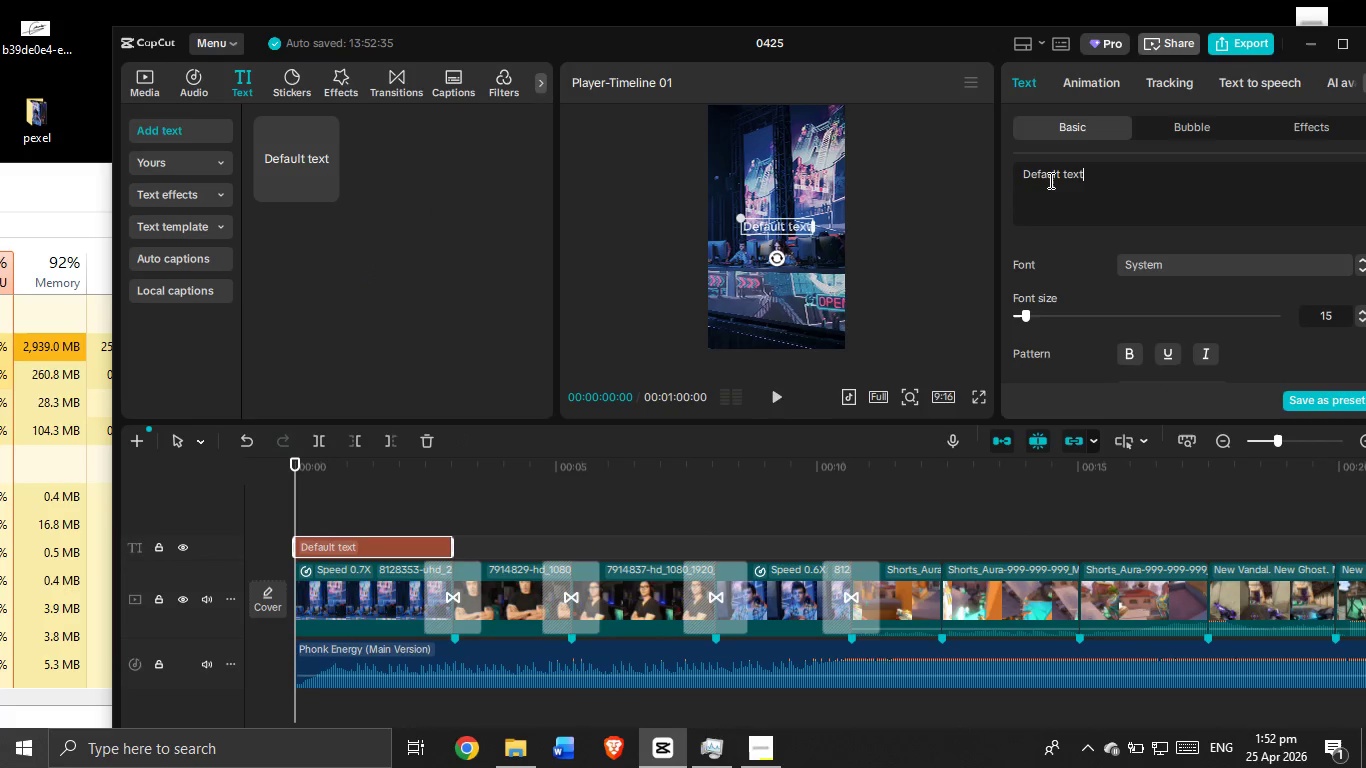 
hold_key(key=Backspace, duration=1.2)
 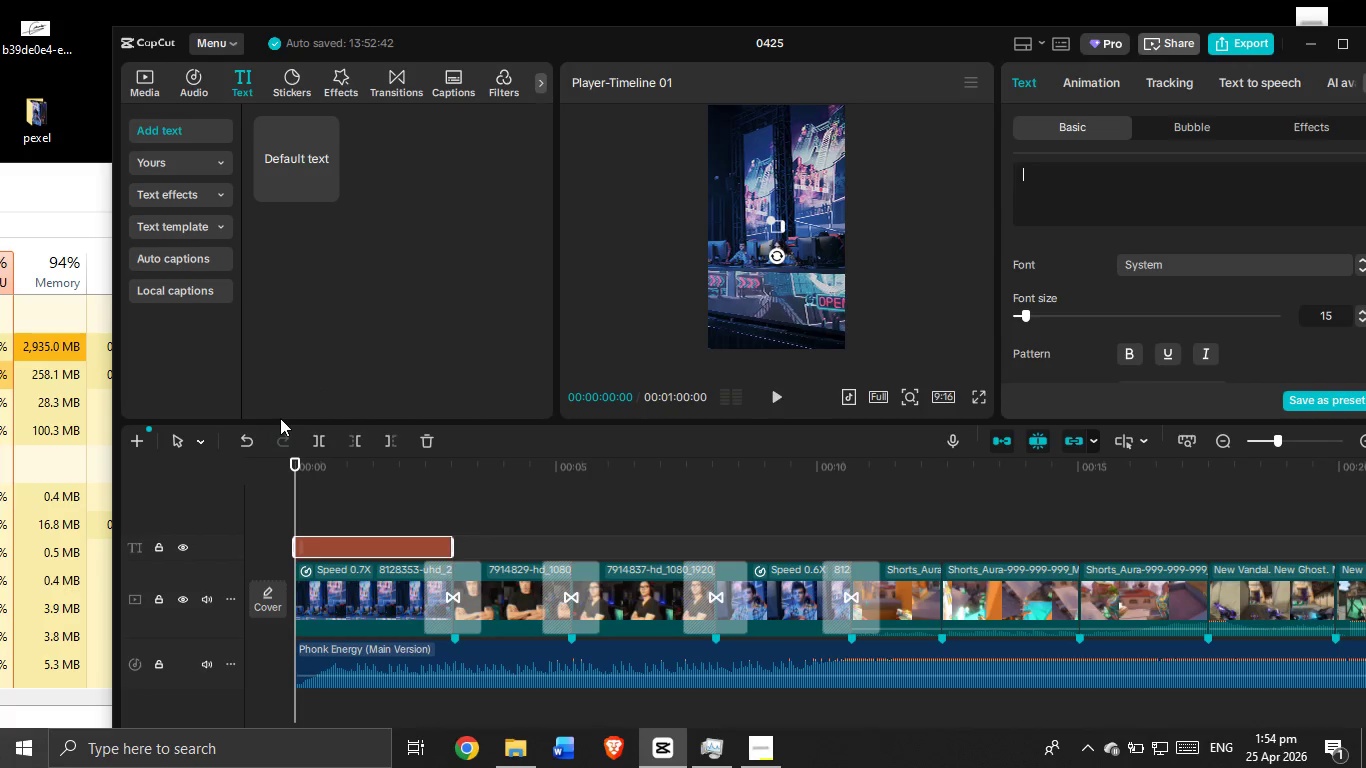 
wait(93.86)
 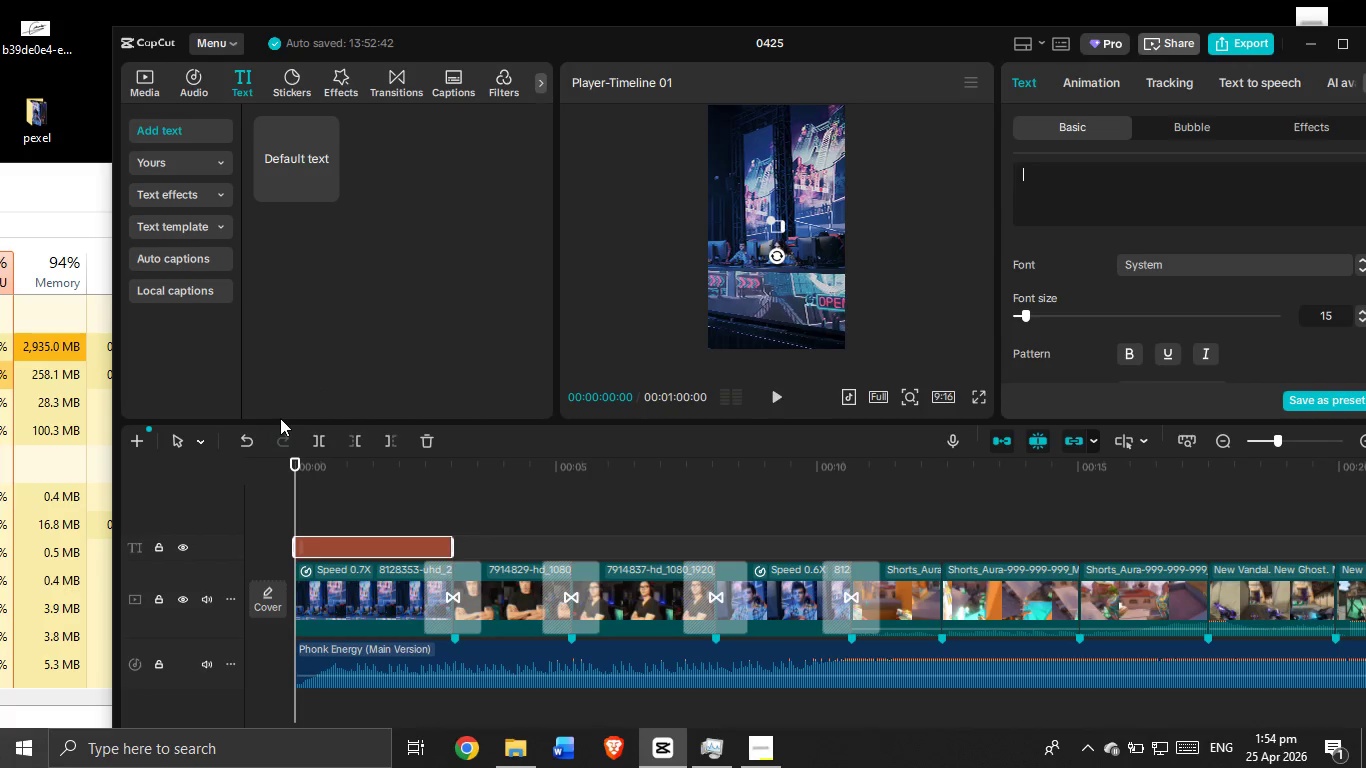 
left_click([406, 76])
 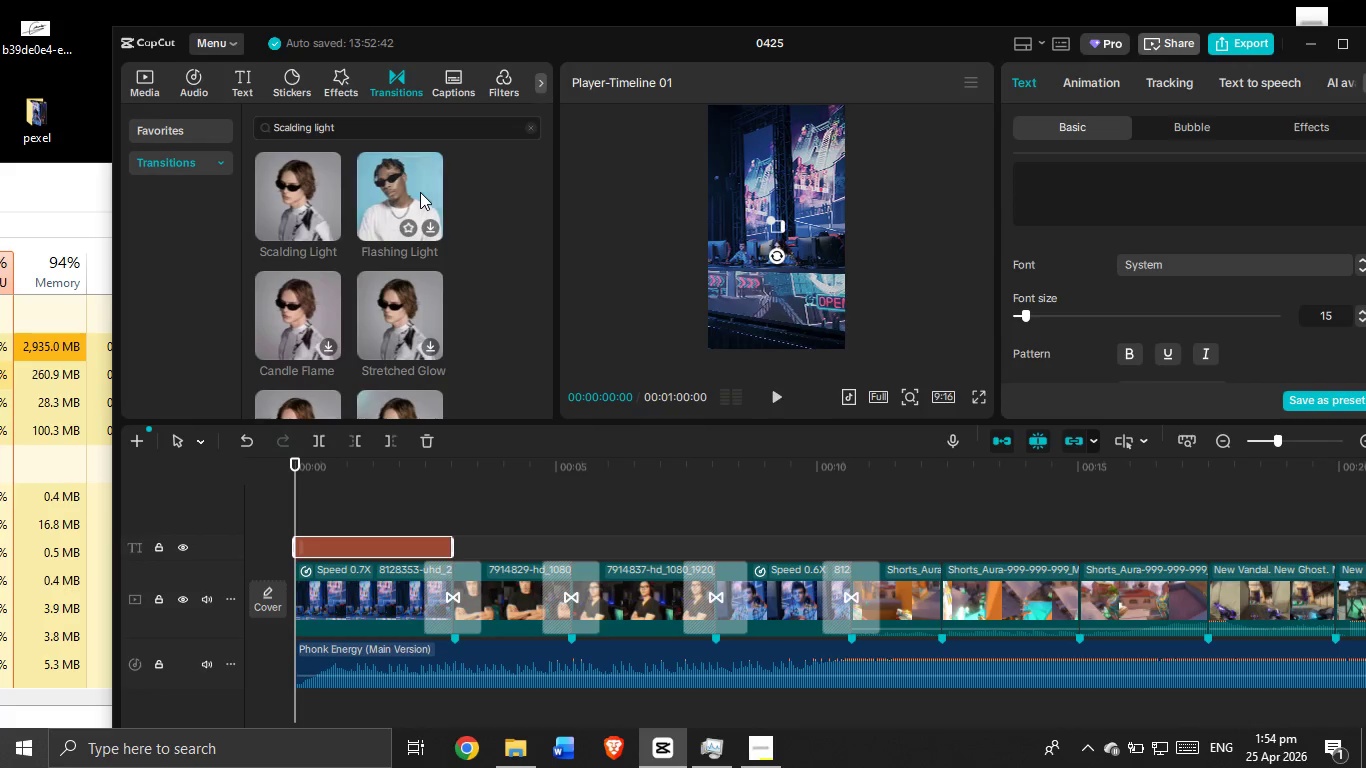 
scroll: coordinate [404, 185], scroll_direction: down, amount: 4.0
 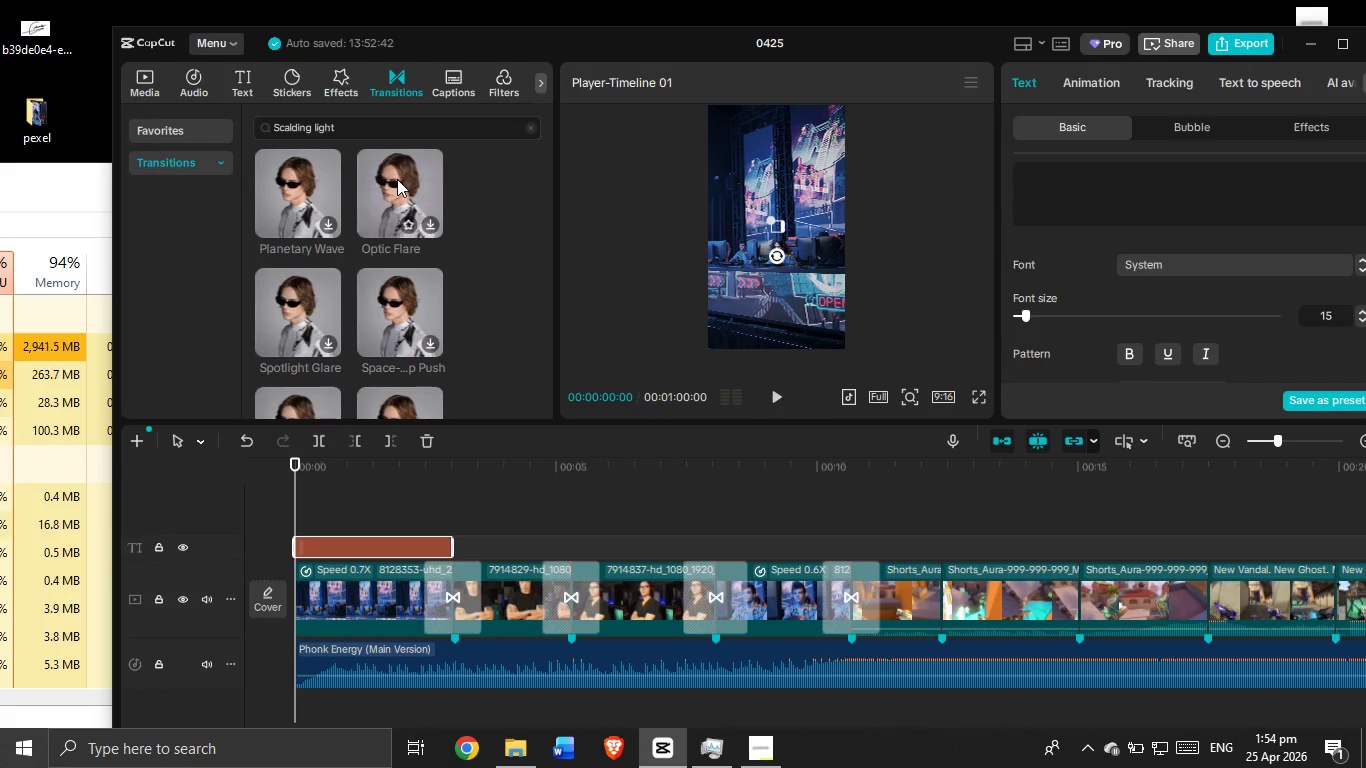 
key(Alt+Tab)
 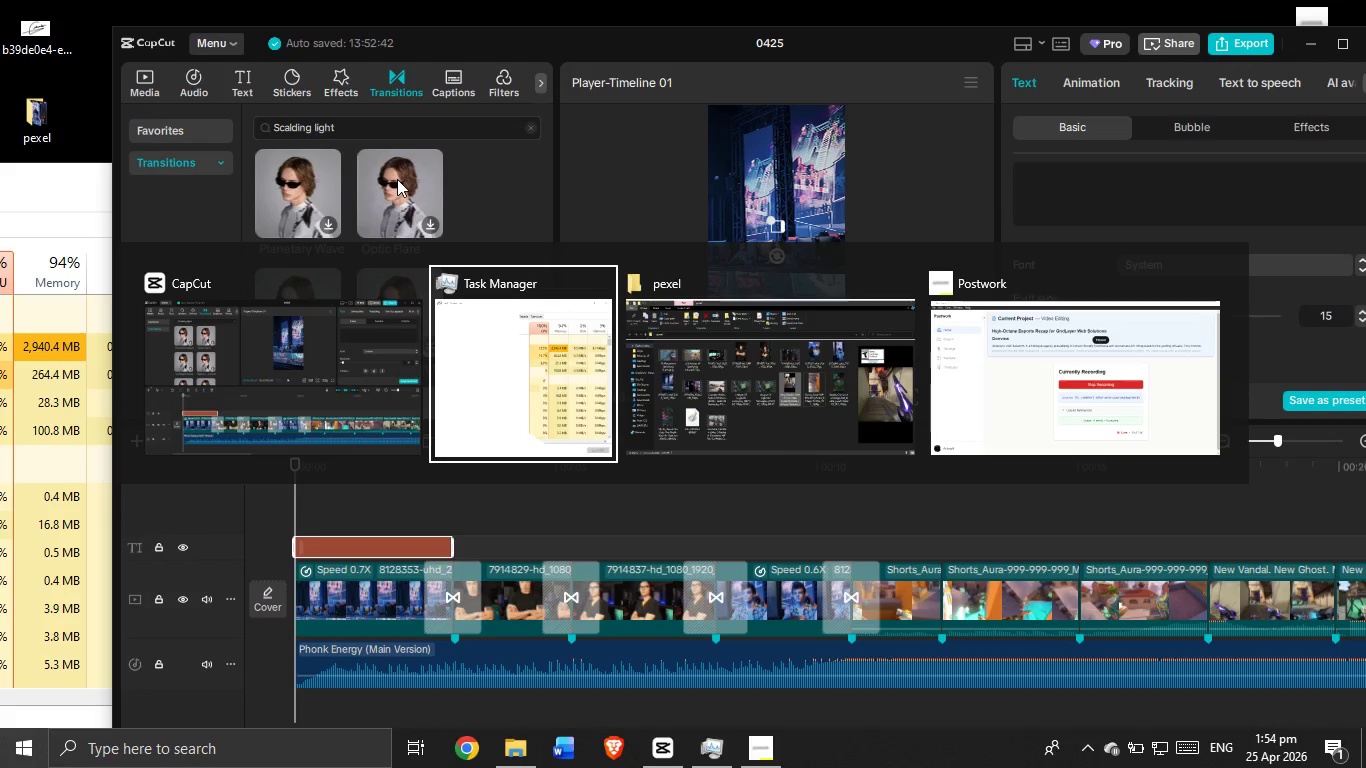 
key(Alt+Tab)
 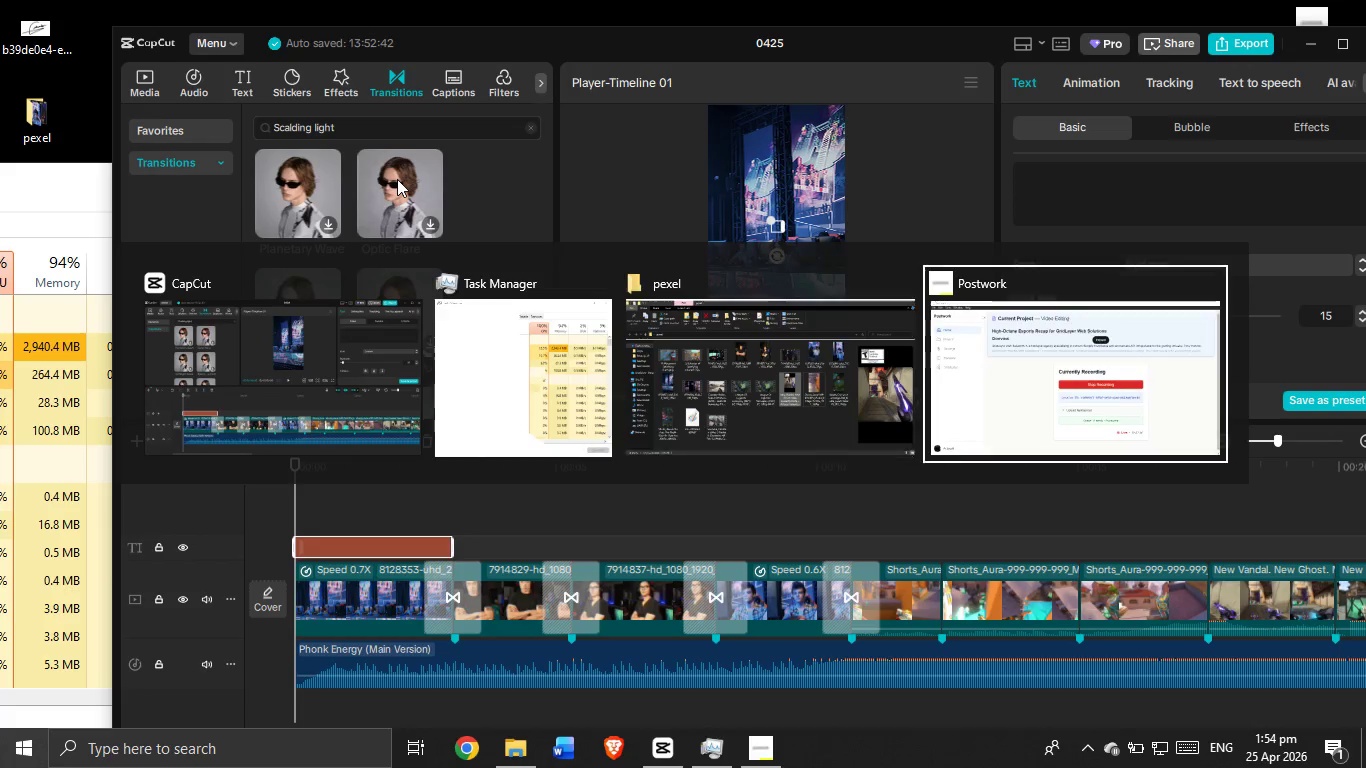 
key(Alt+Tab)